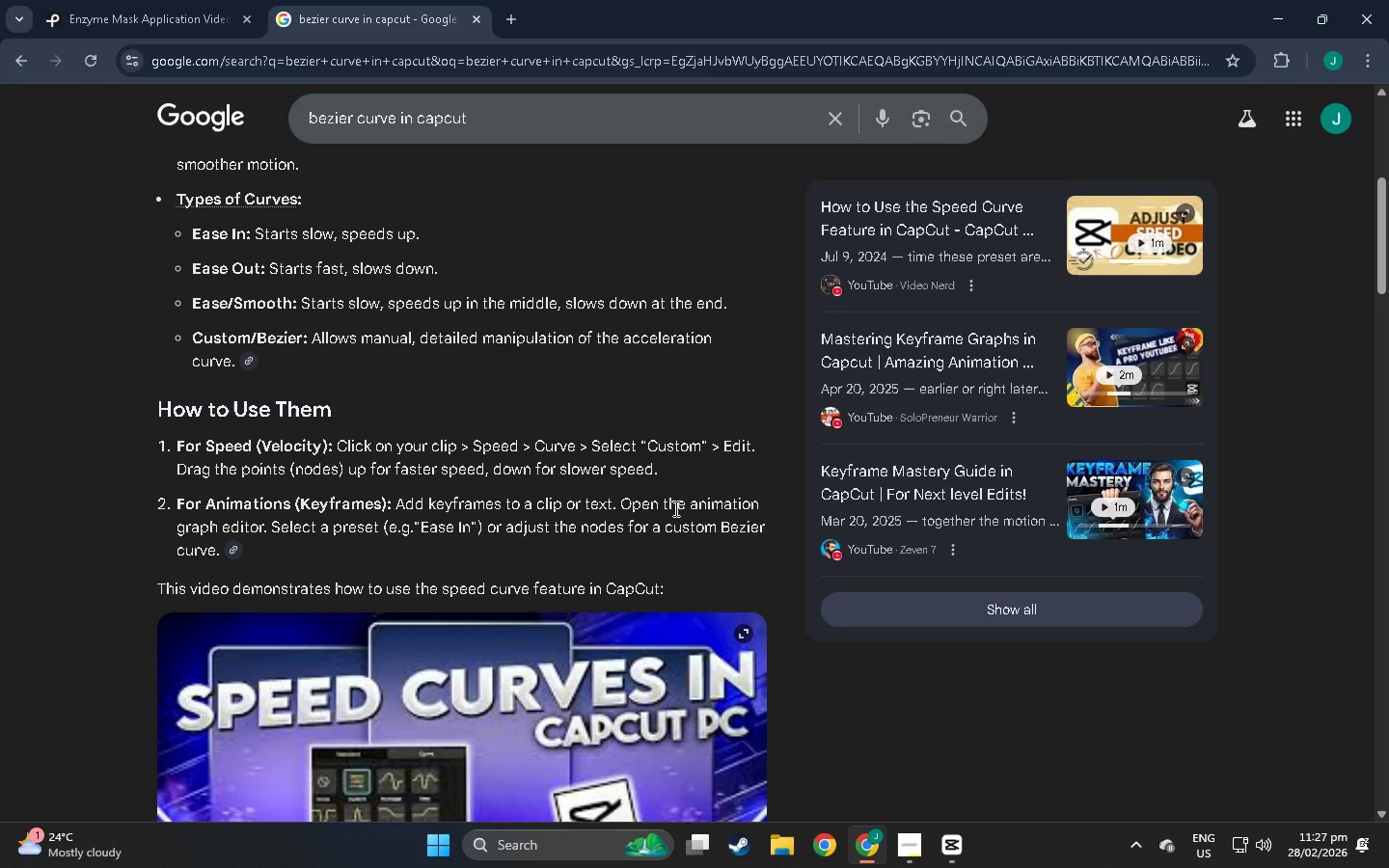 
wait(8.06)
 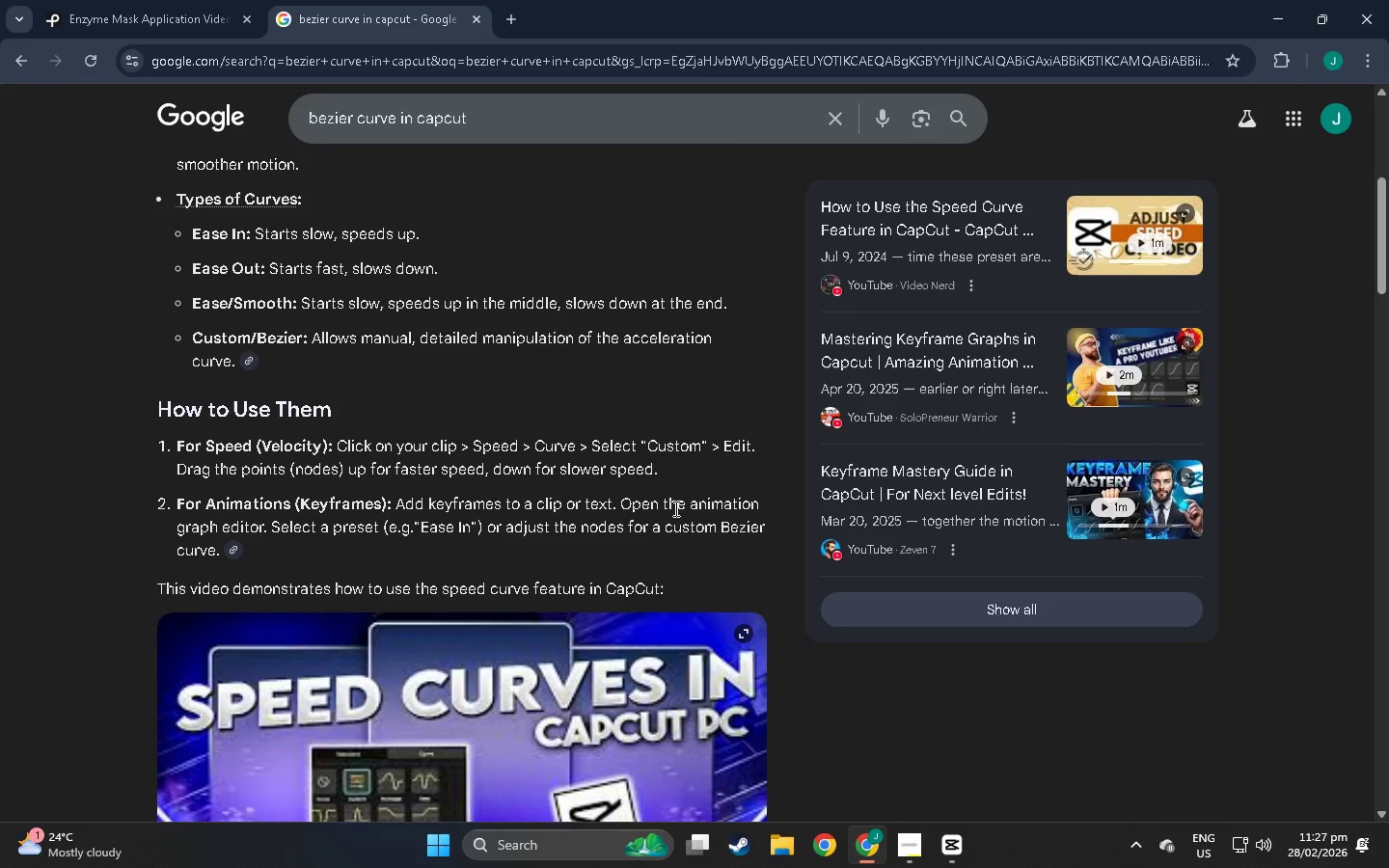 
scroll: coordinate [814, 692], scroll_direction: down, amount: 22.0
 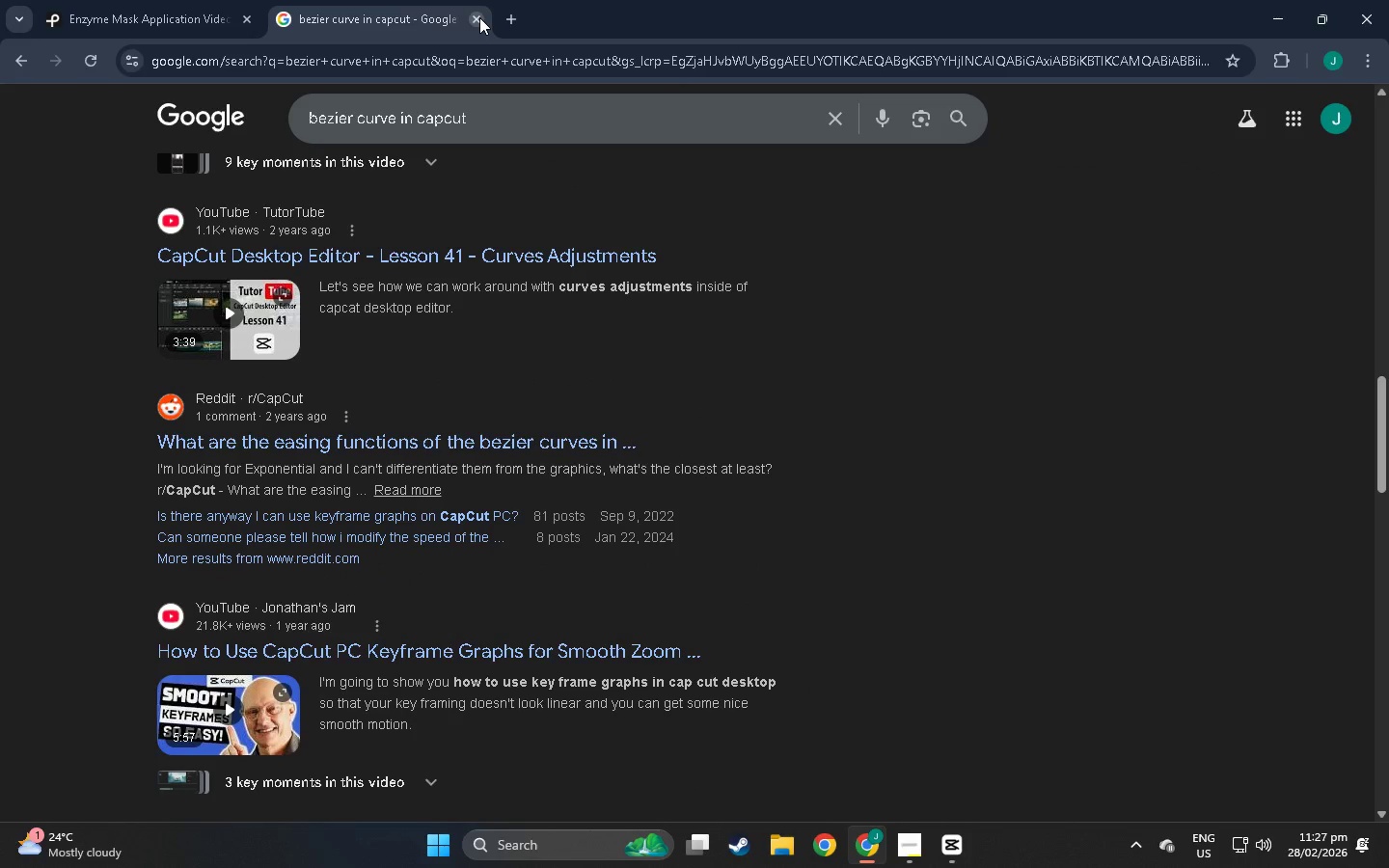 
left_click([479, 17])
 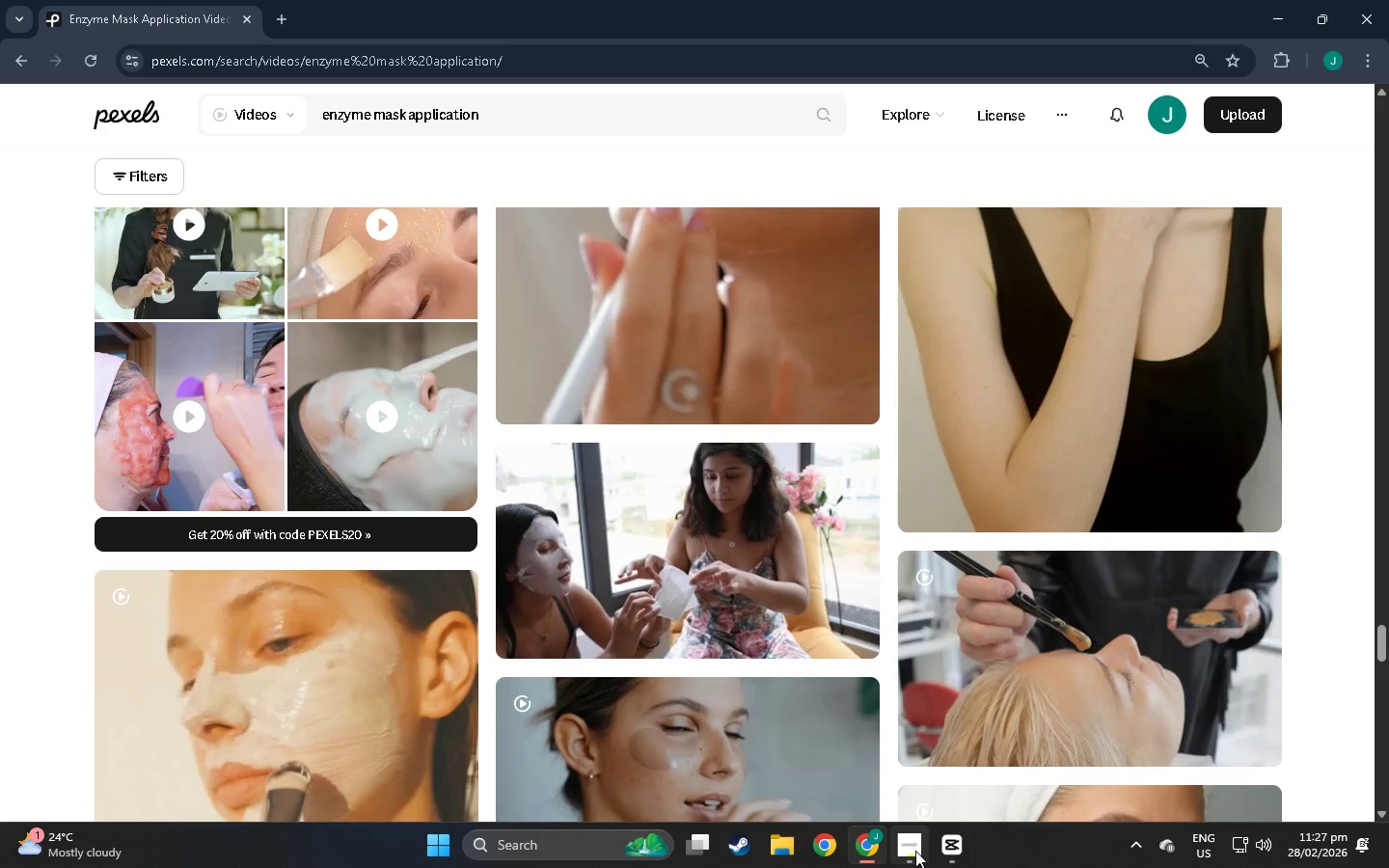 
left_click([952, 849])
 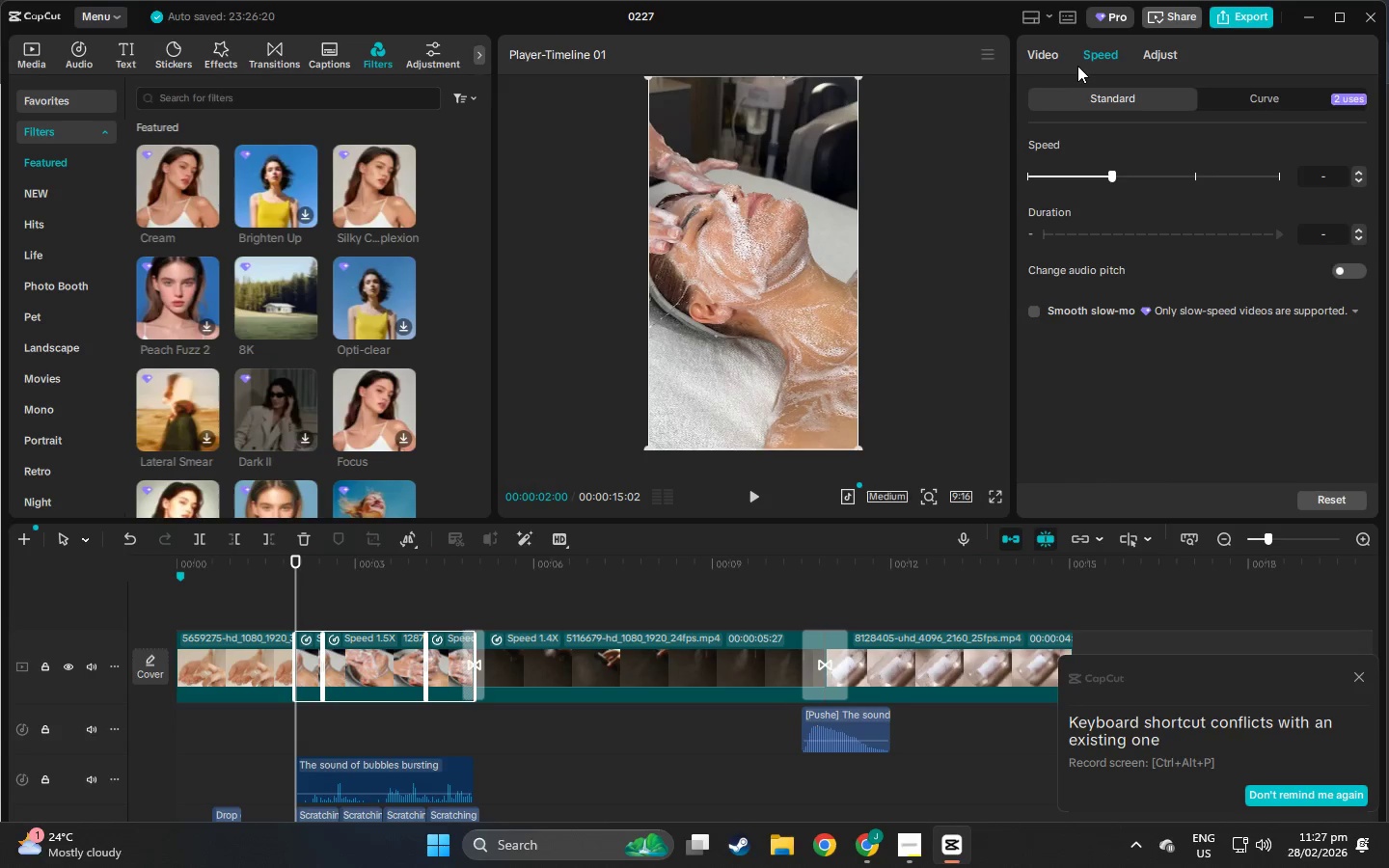 
left_click([1097, 60])
 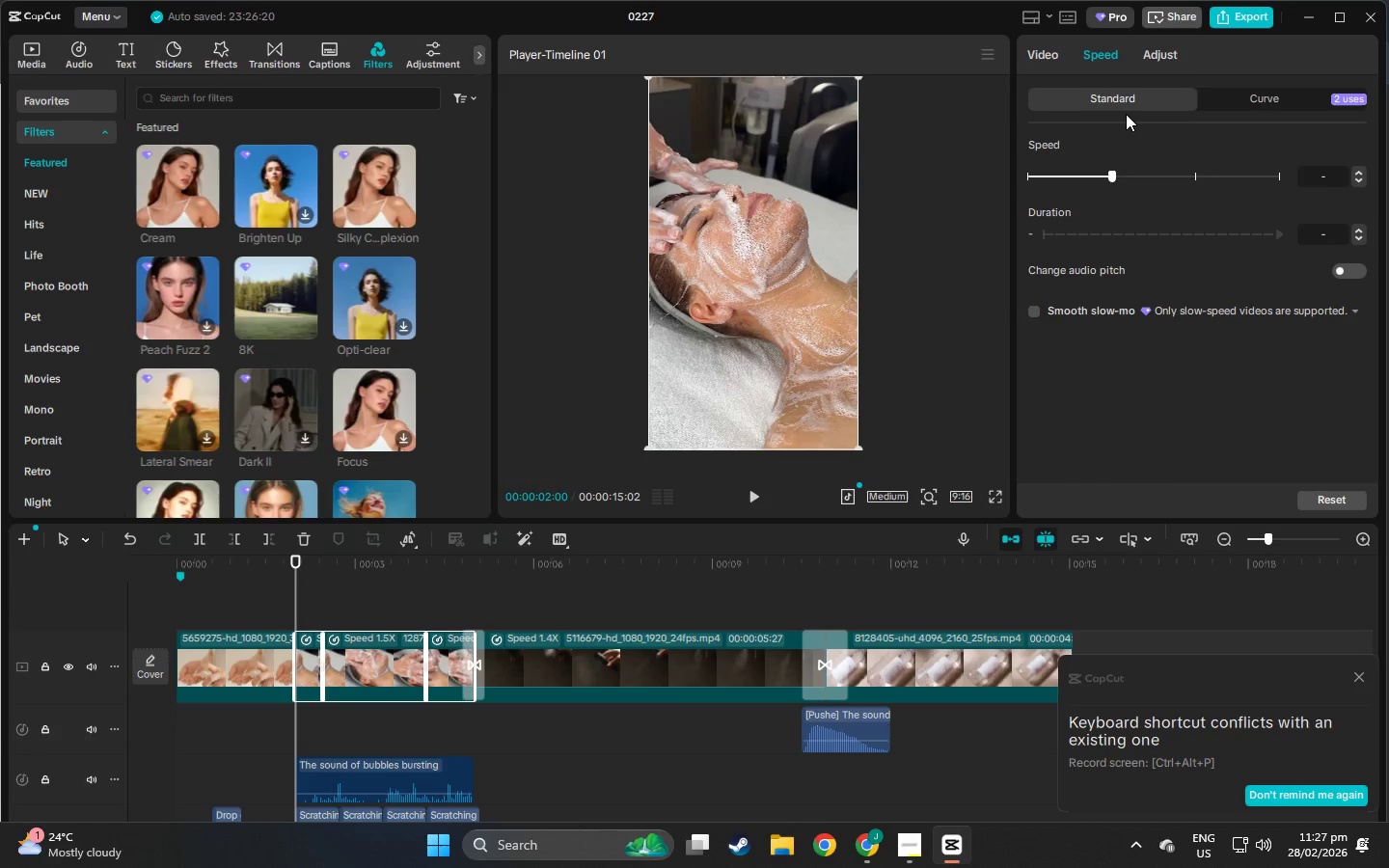 
left_click([1126, 114])
 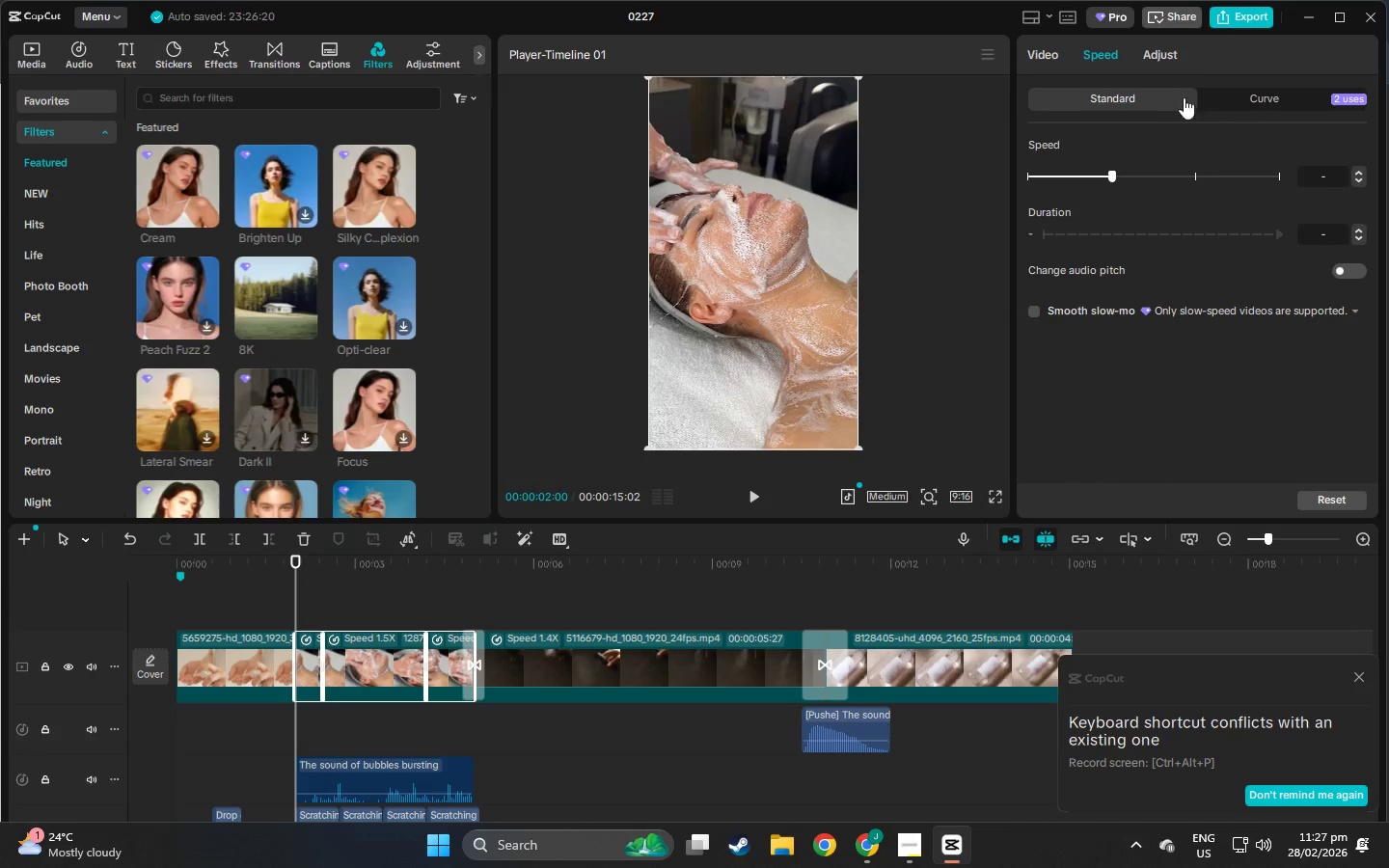 
left_click([1228, 95])
 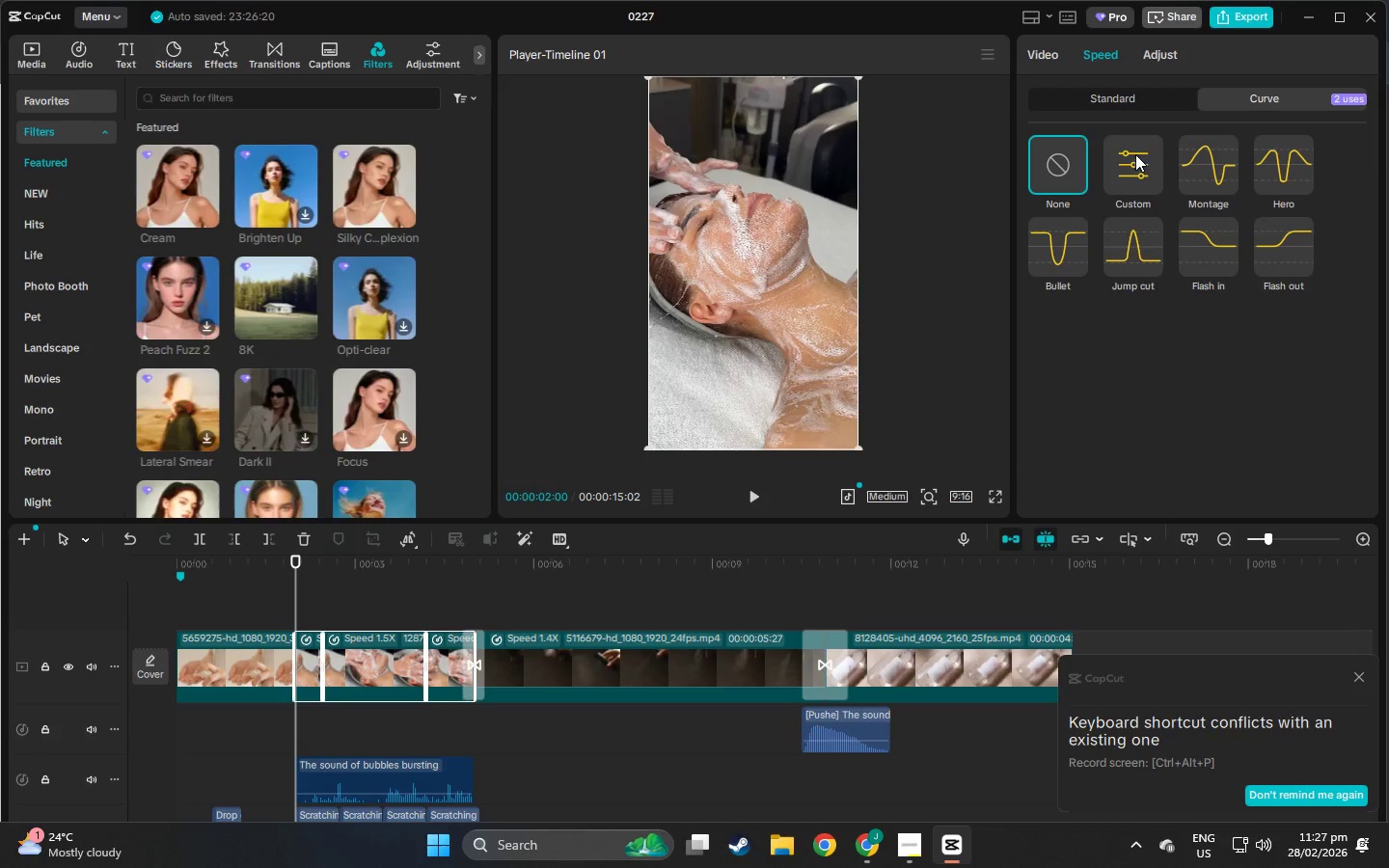 
left_click([1135, 157])
 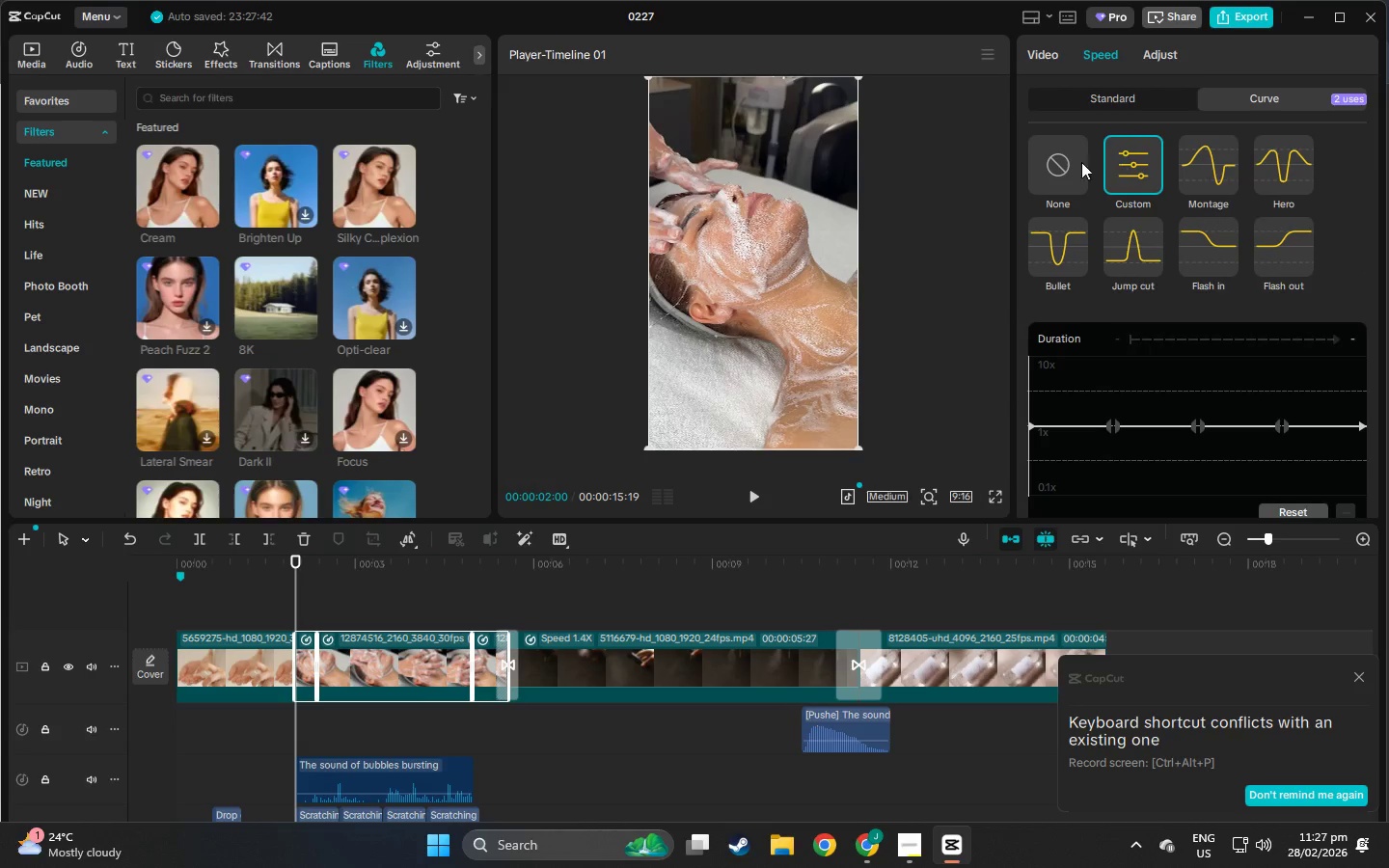 
left_click([1066, 162])
 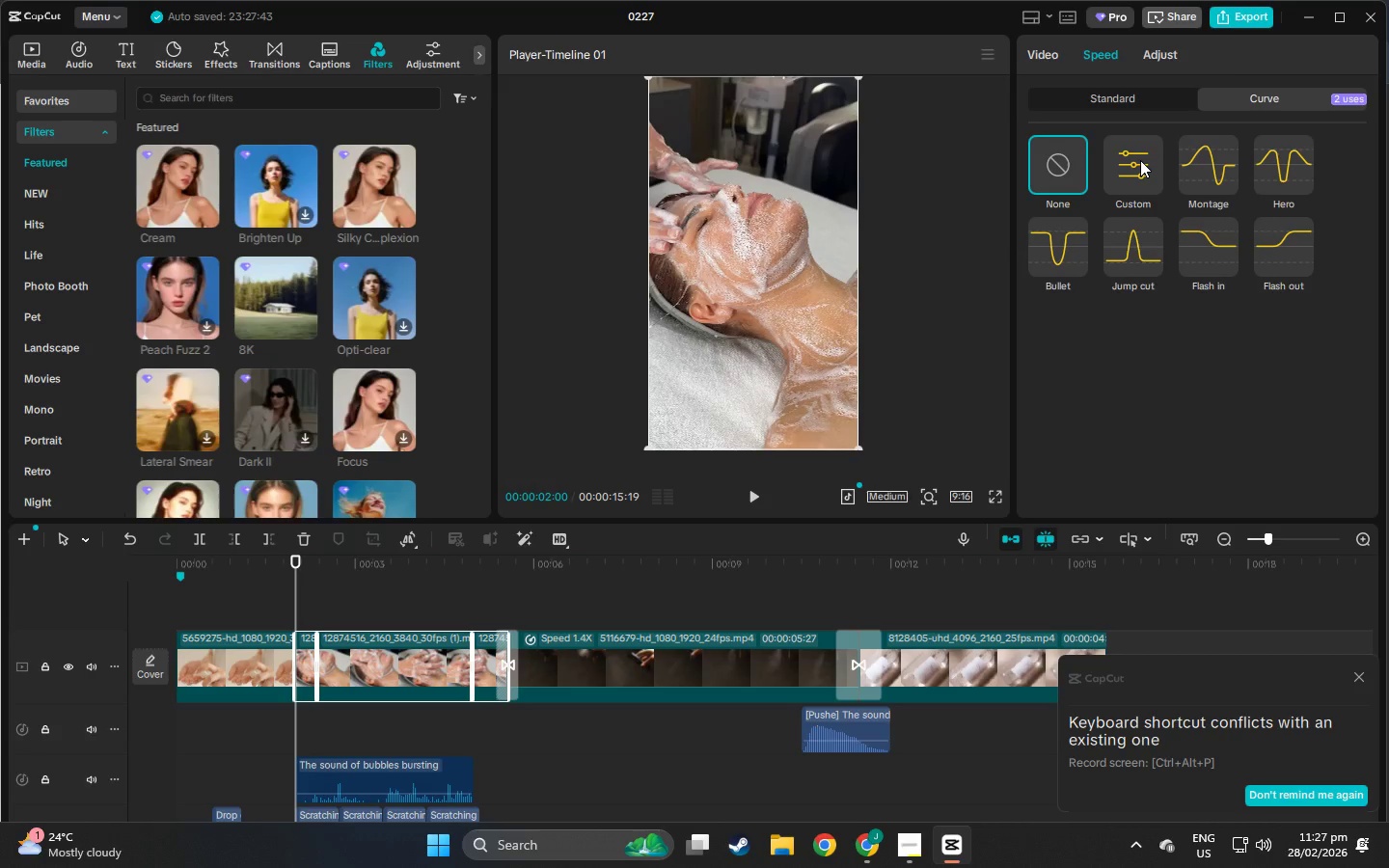 
left_click([1140, 160])
 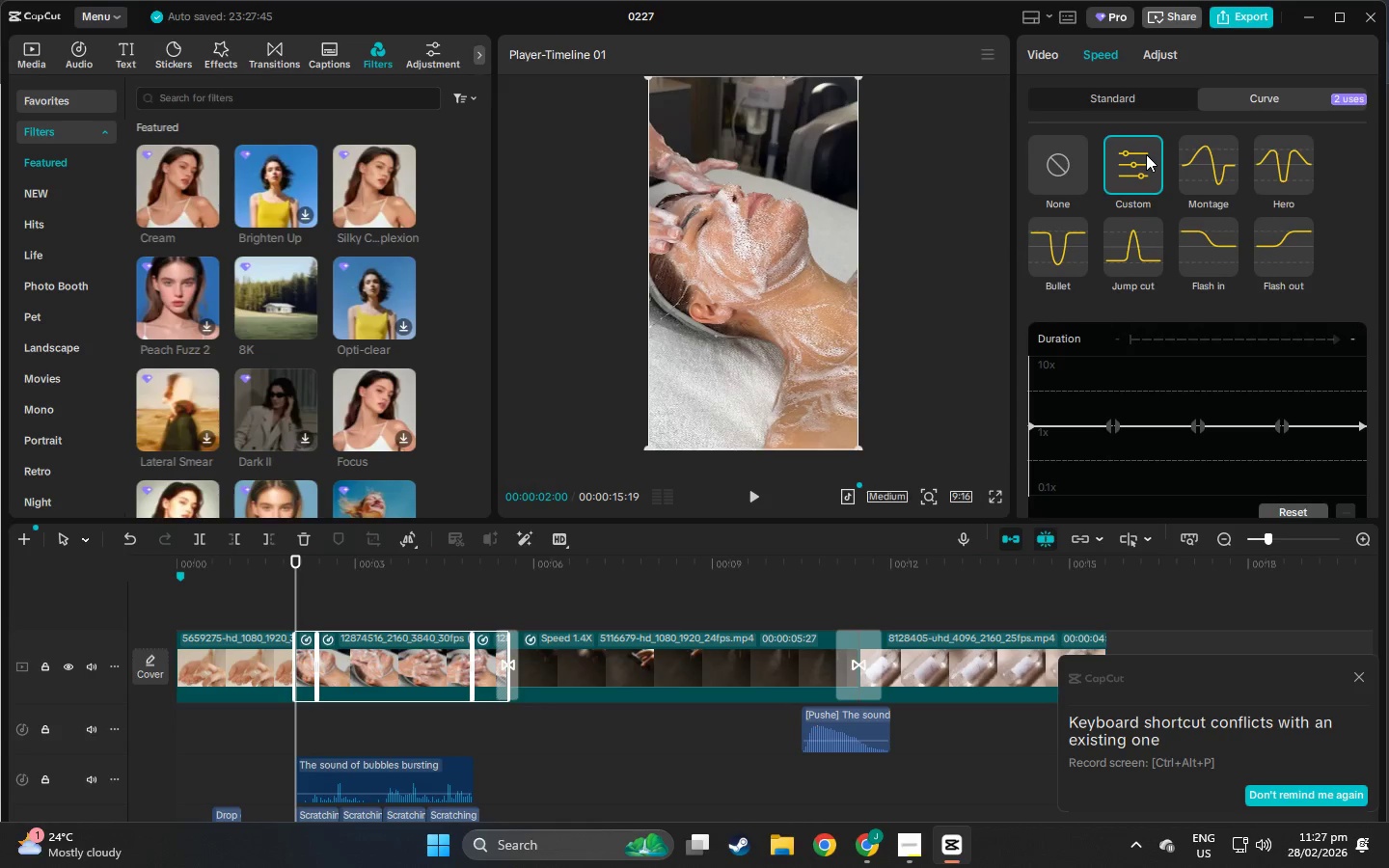 
left_click([1233, 157])
 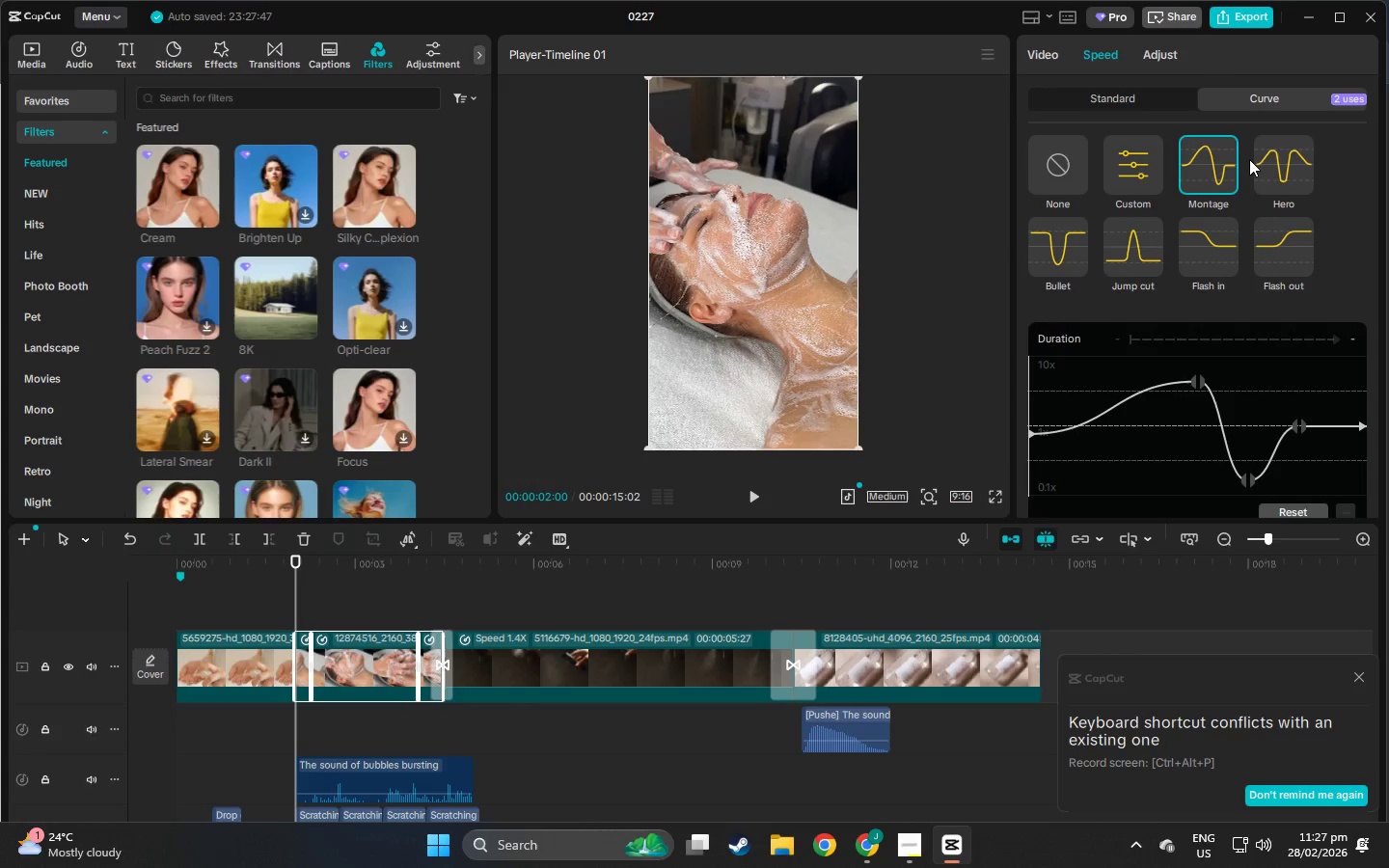 
key(Space)
 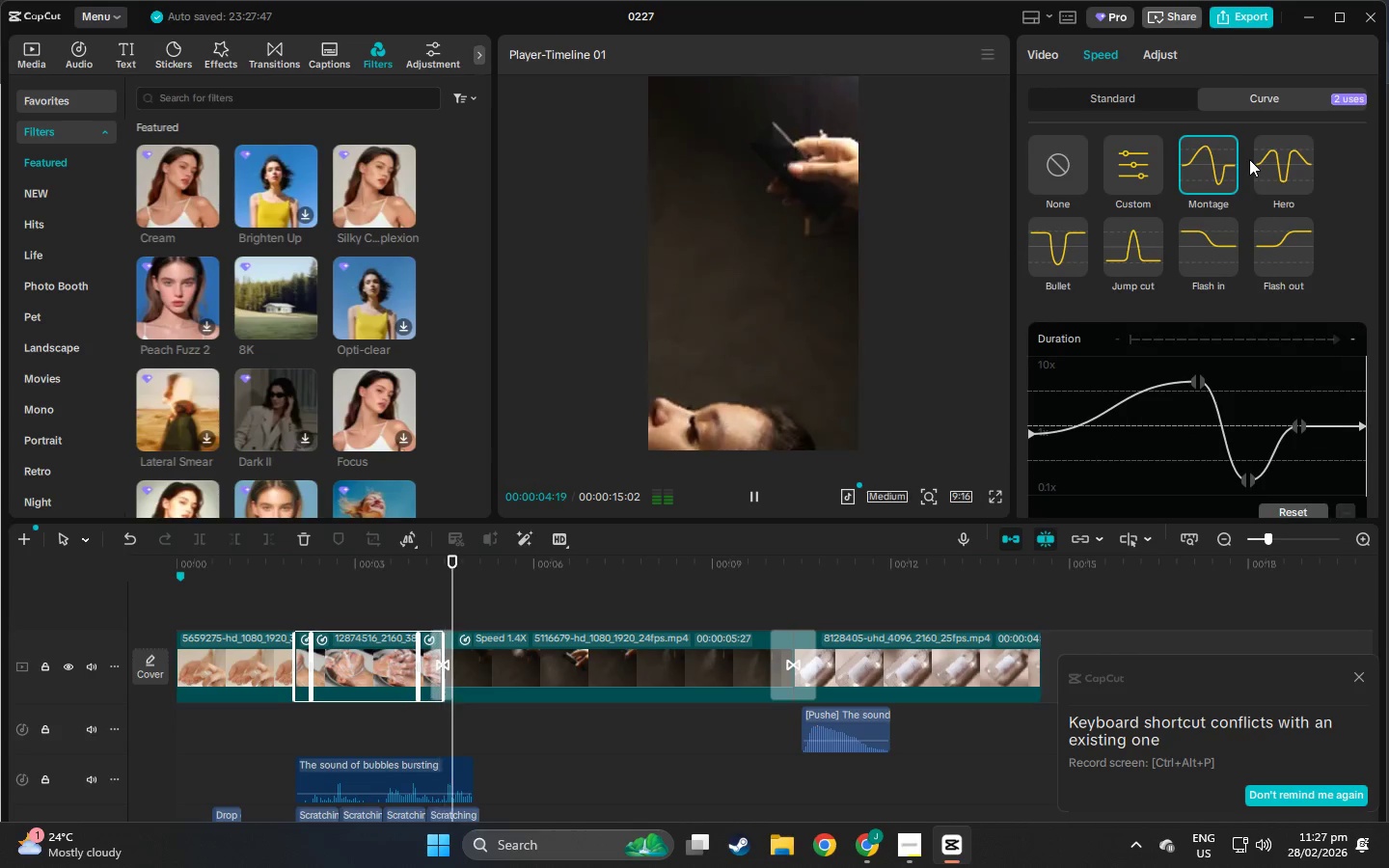 
left_click([1281, 157])
 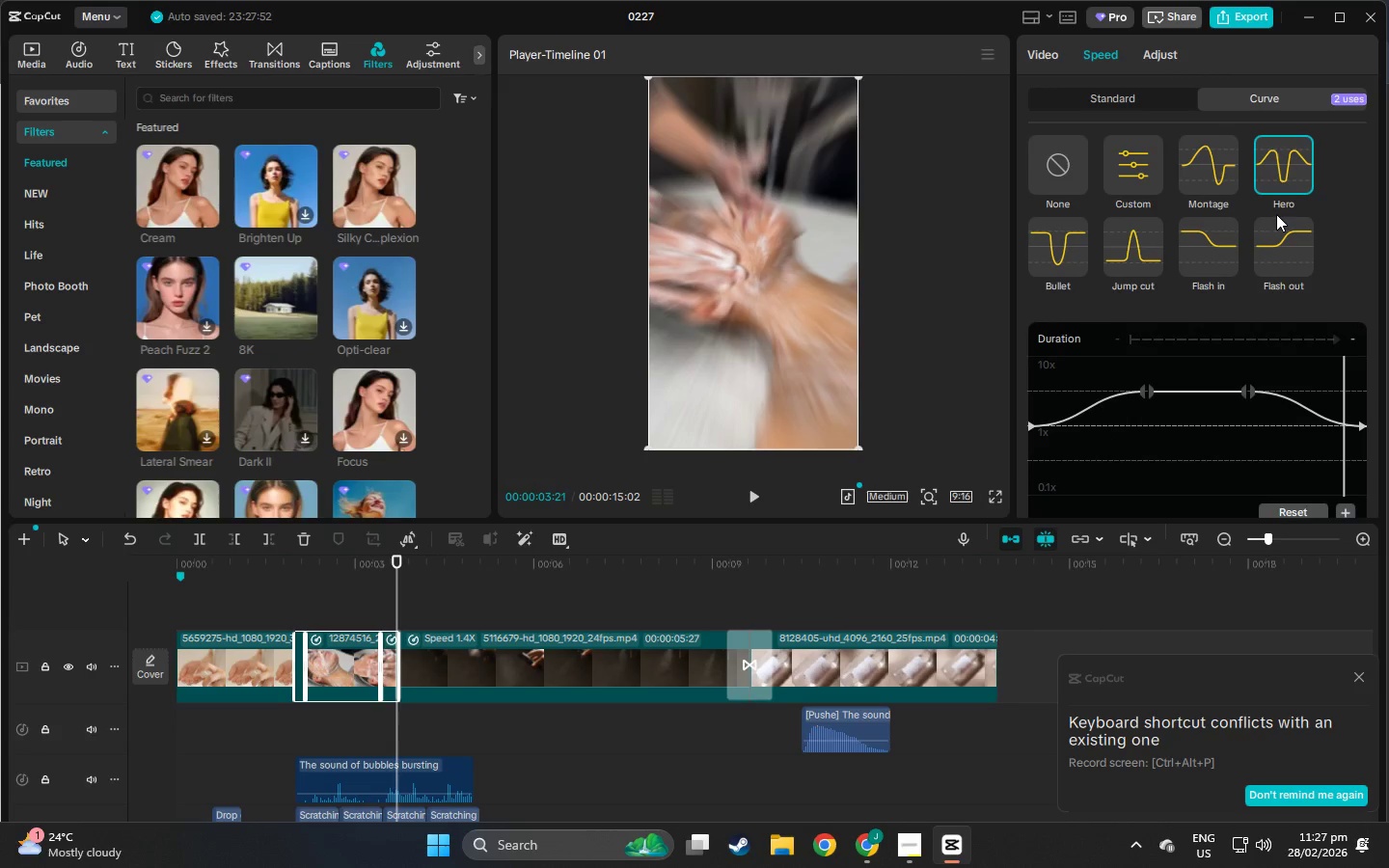 
key(Space)
 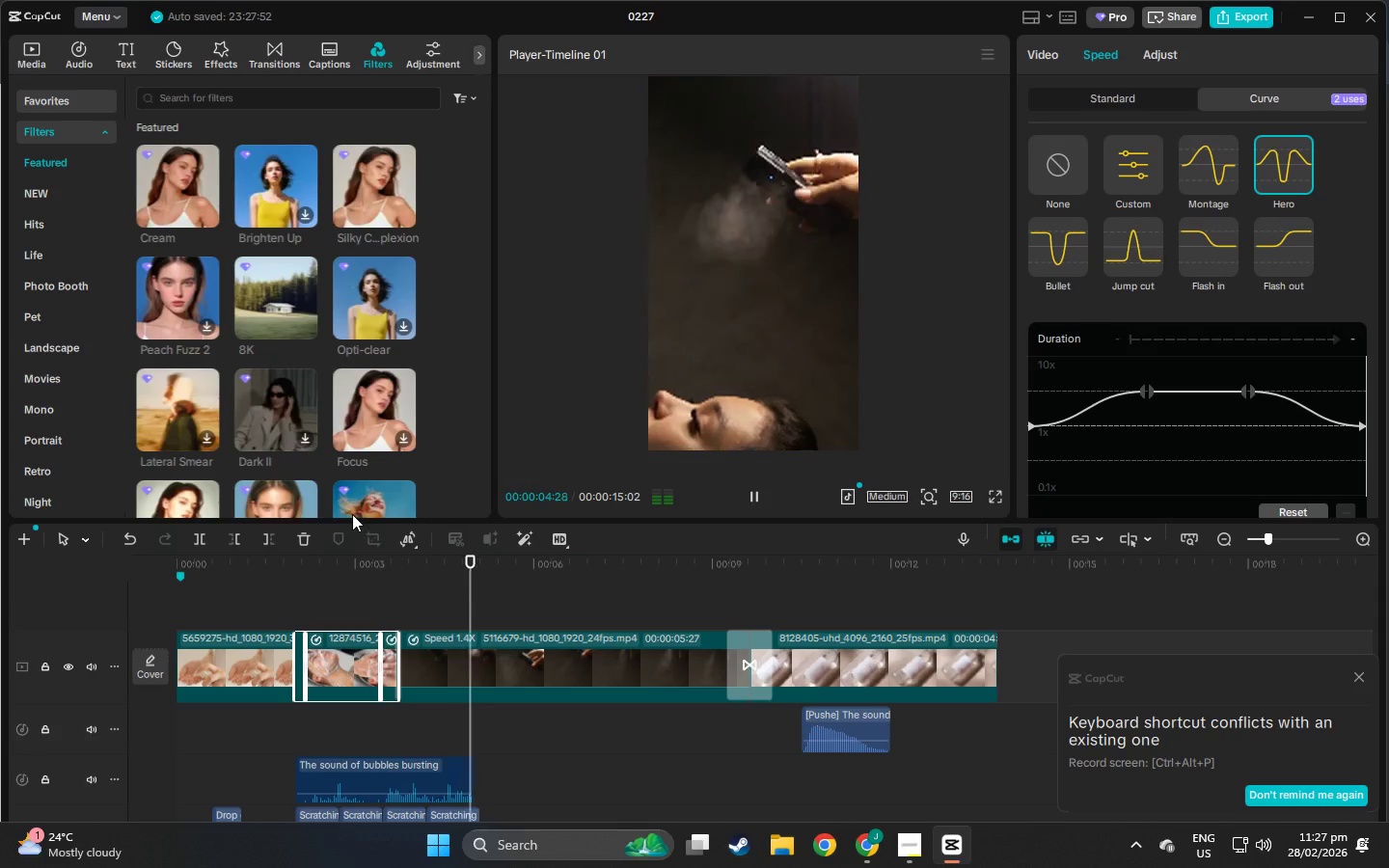 
left_click([287, 556])
 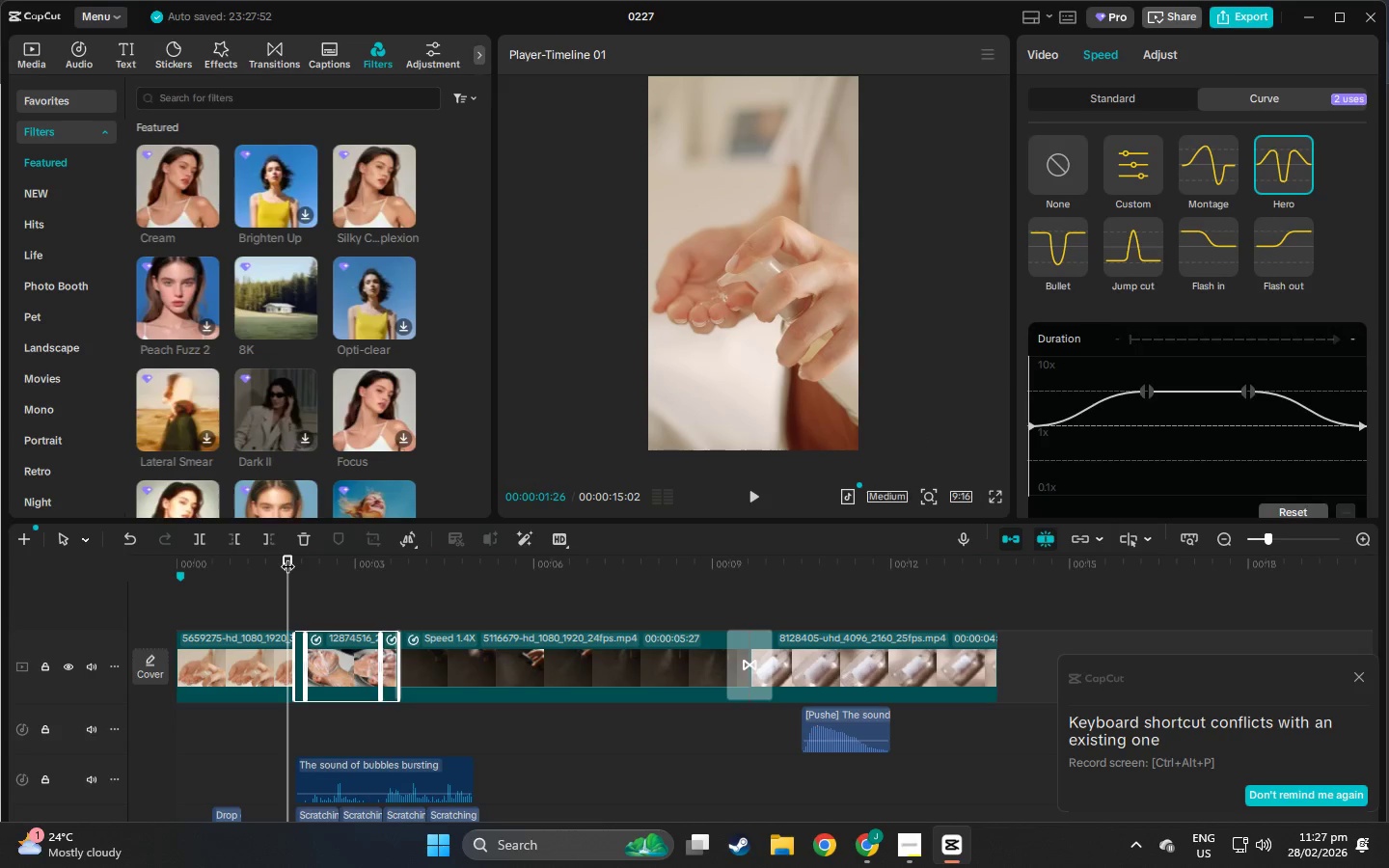 
key(Space)
 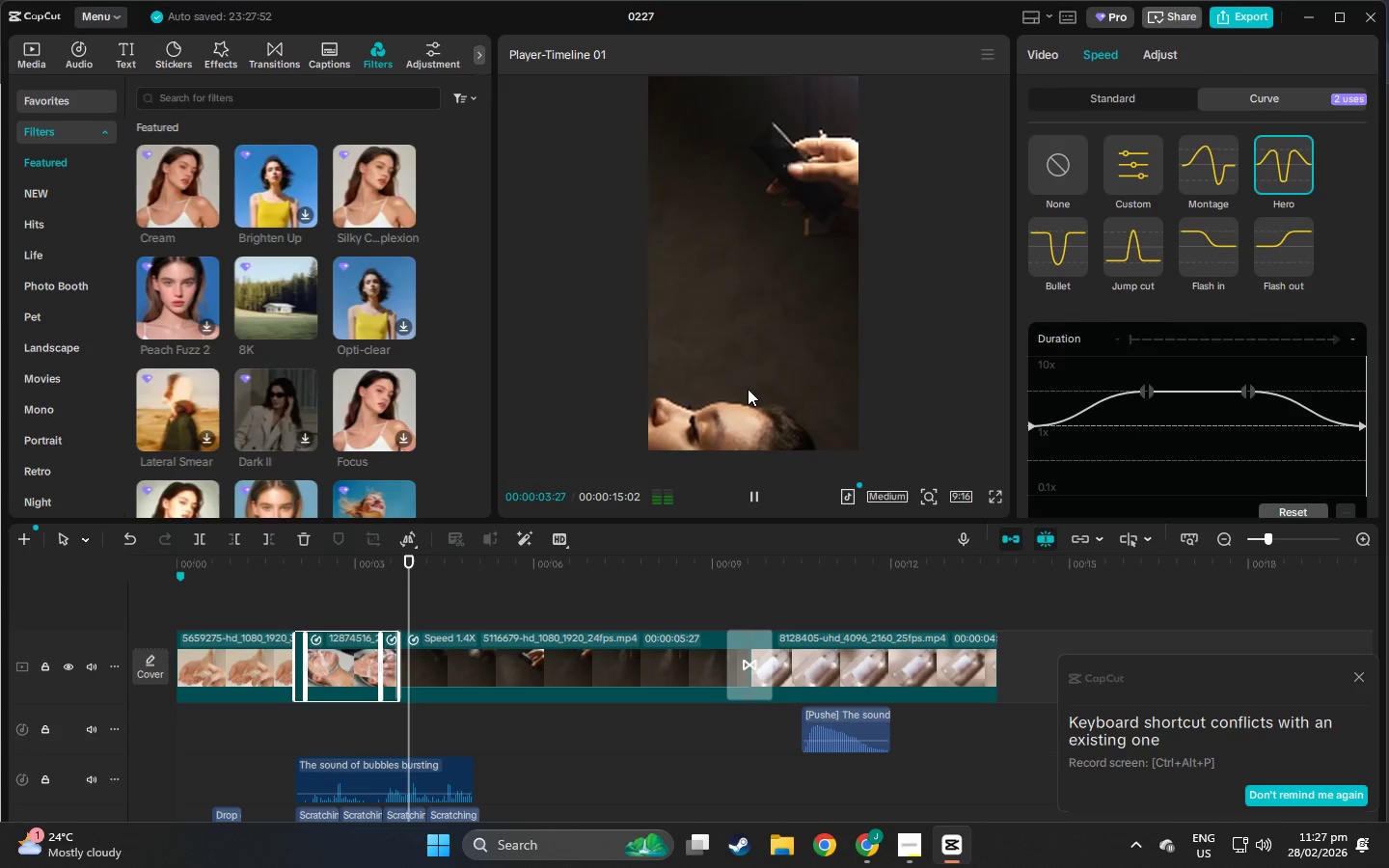 
left_click([1073, 167])
 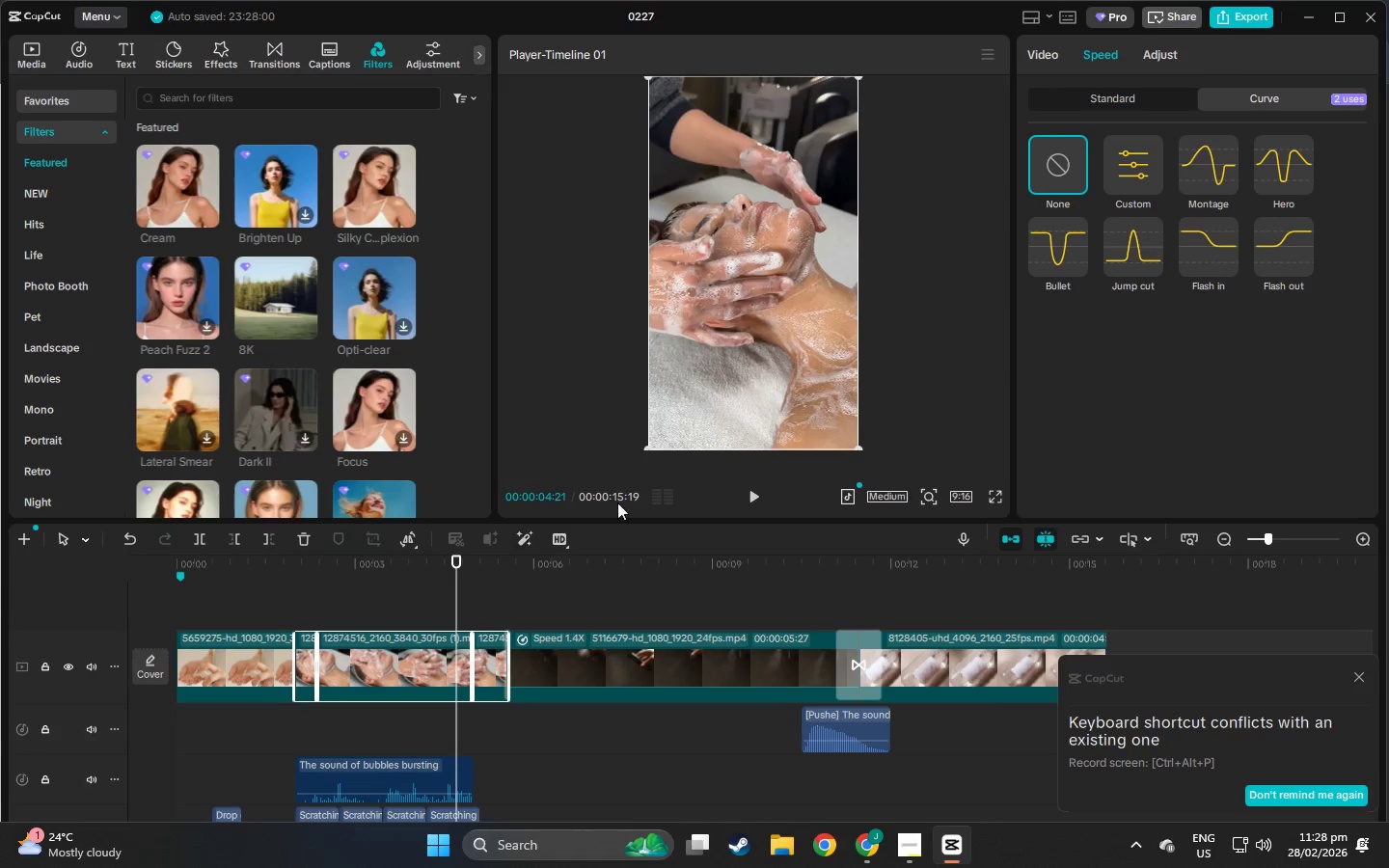 
scroll: coordinate [1108, 310], scroll_direction: down, amount: 7.0
 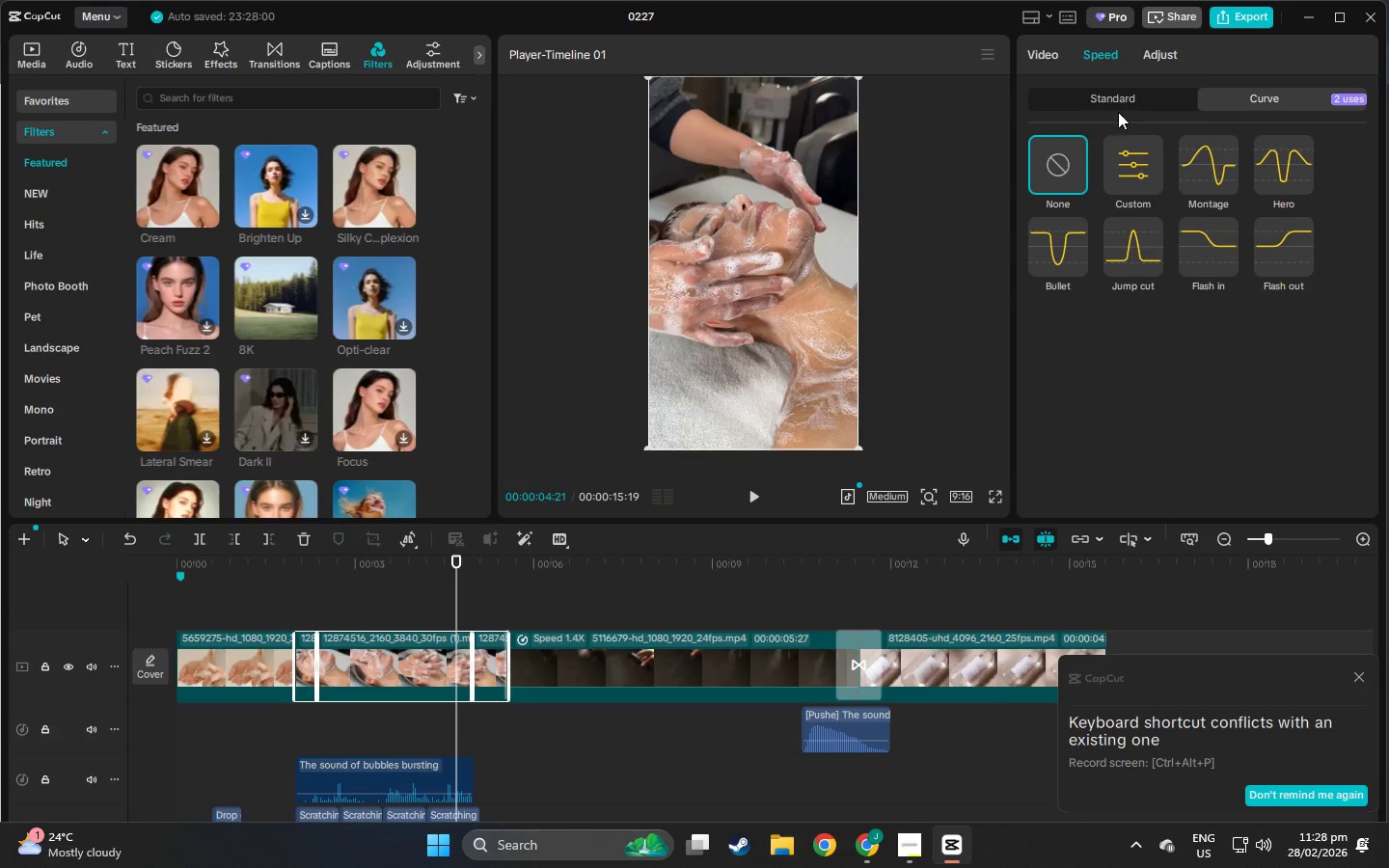 
left_click([1110, 90])
 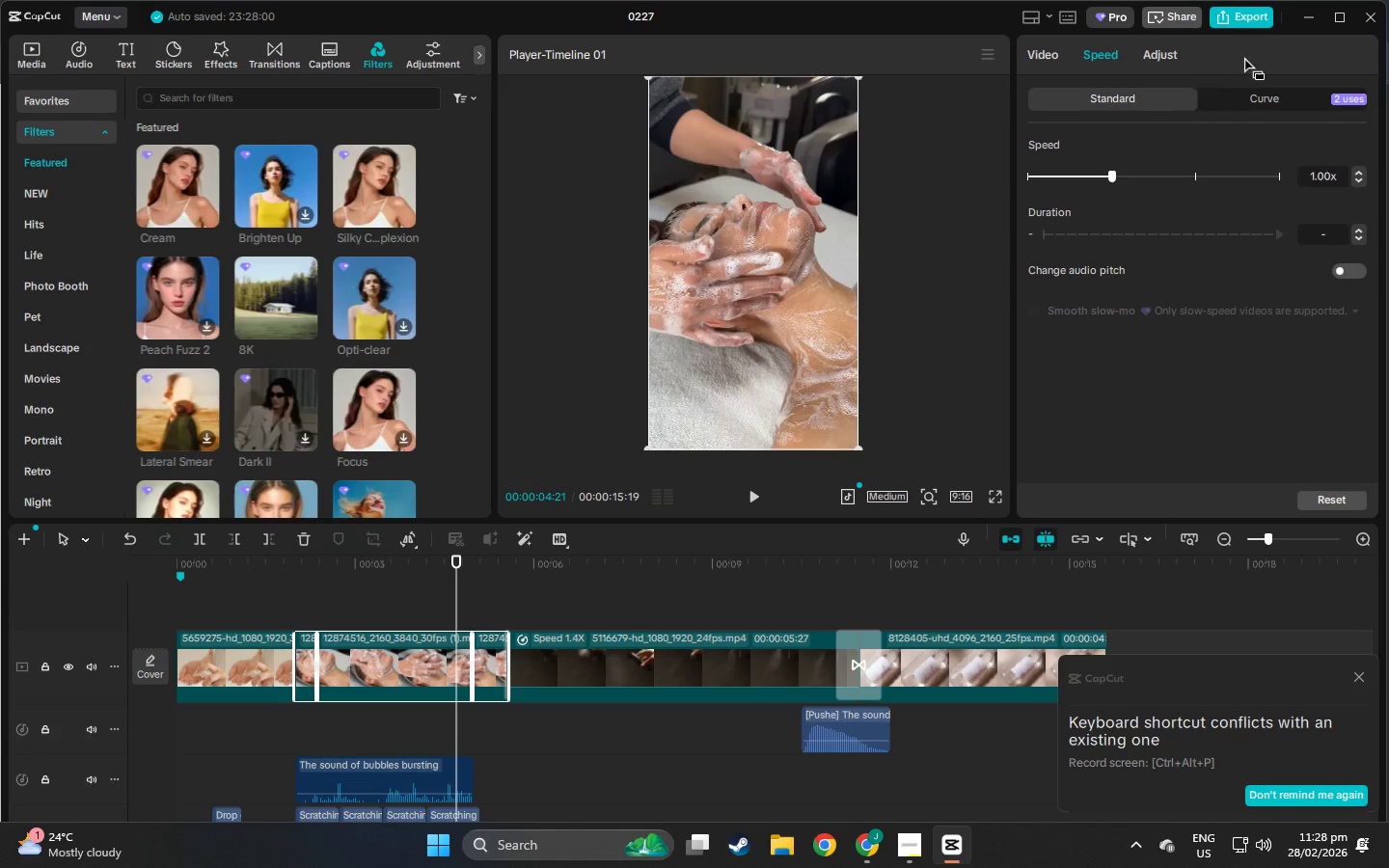 
left_click([1310, 85])
 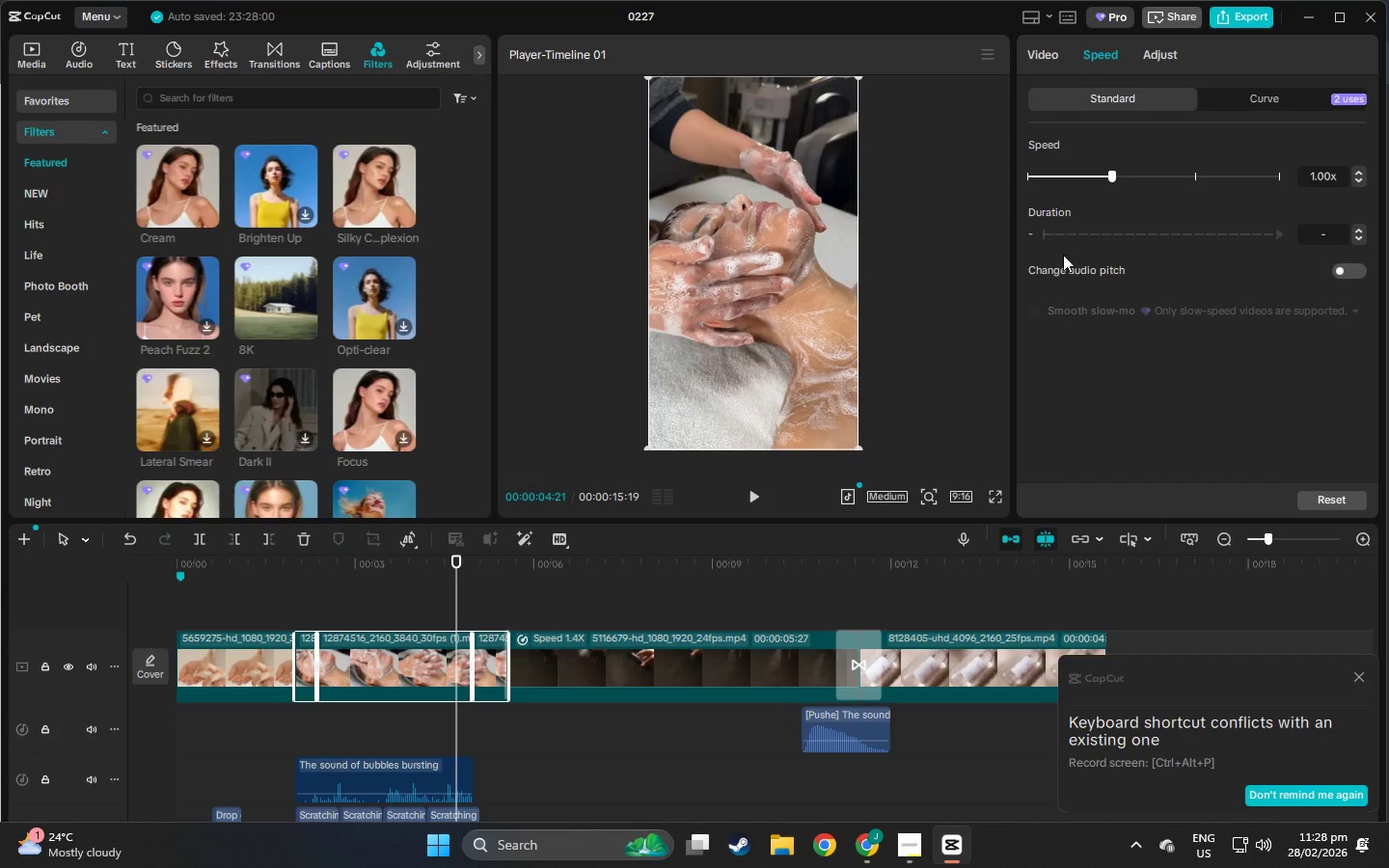 
left_click([1340, 272])
 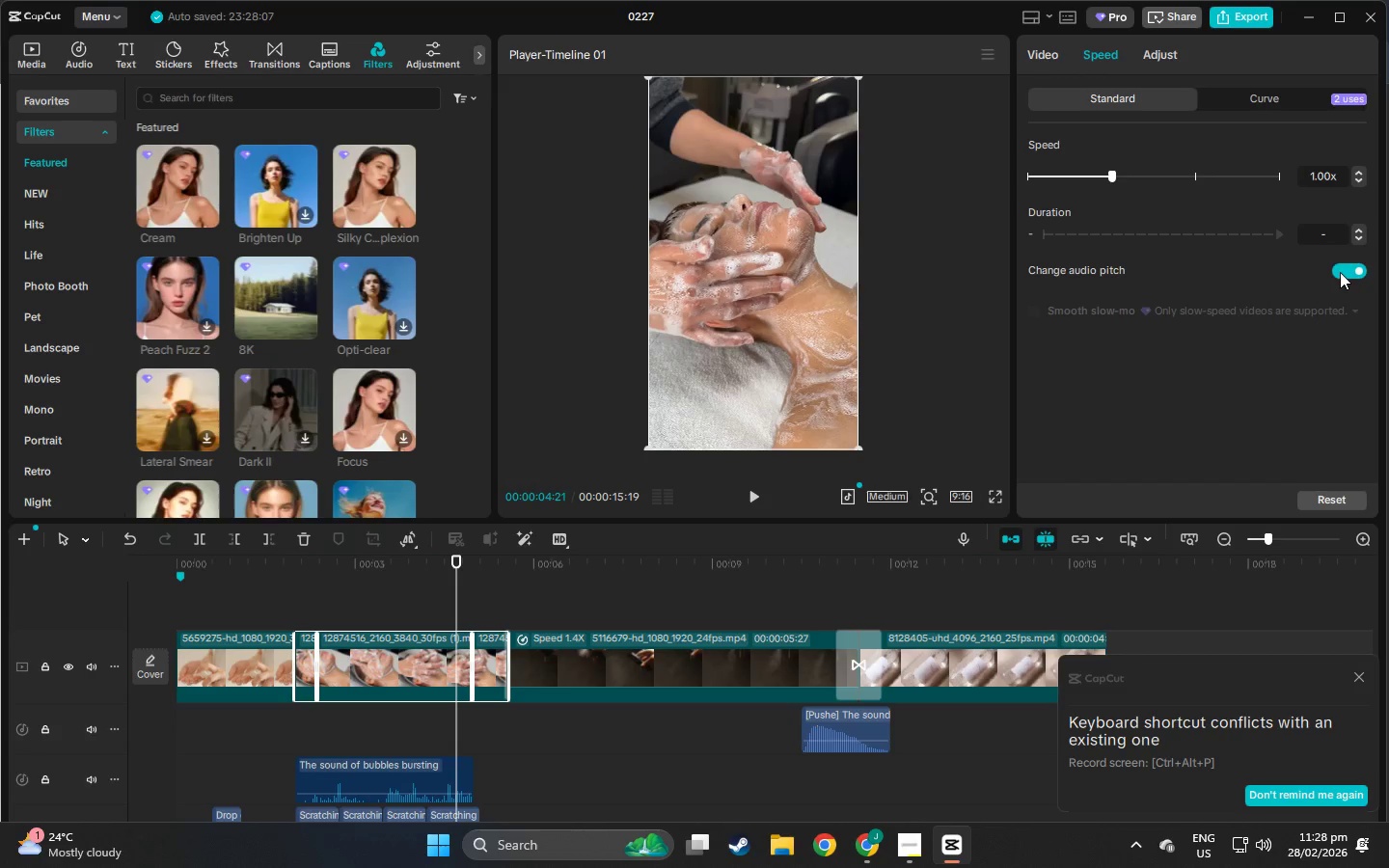 
left_click([1348, 272])
 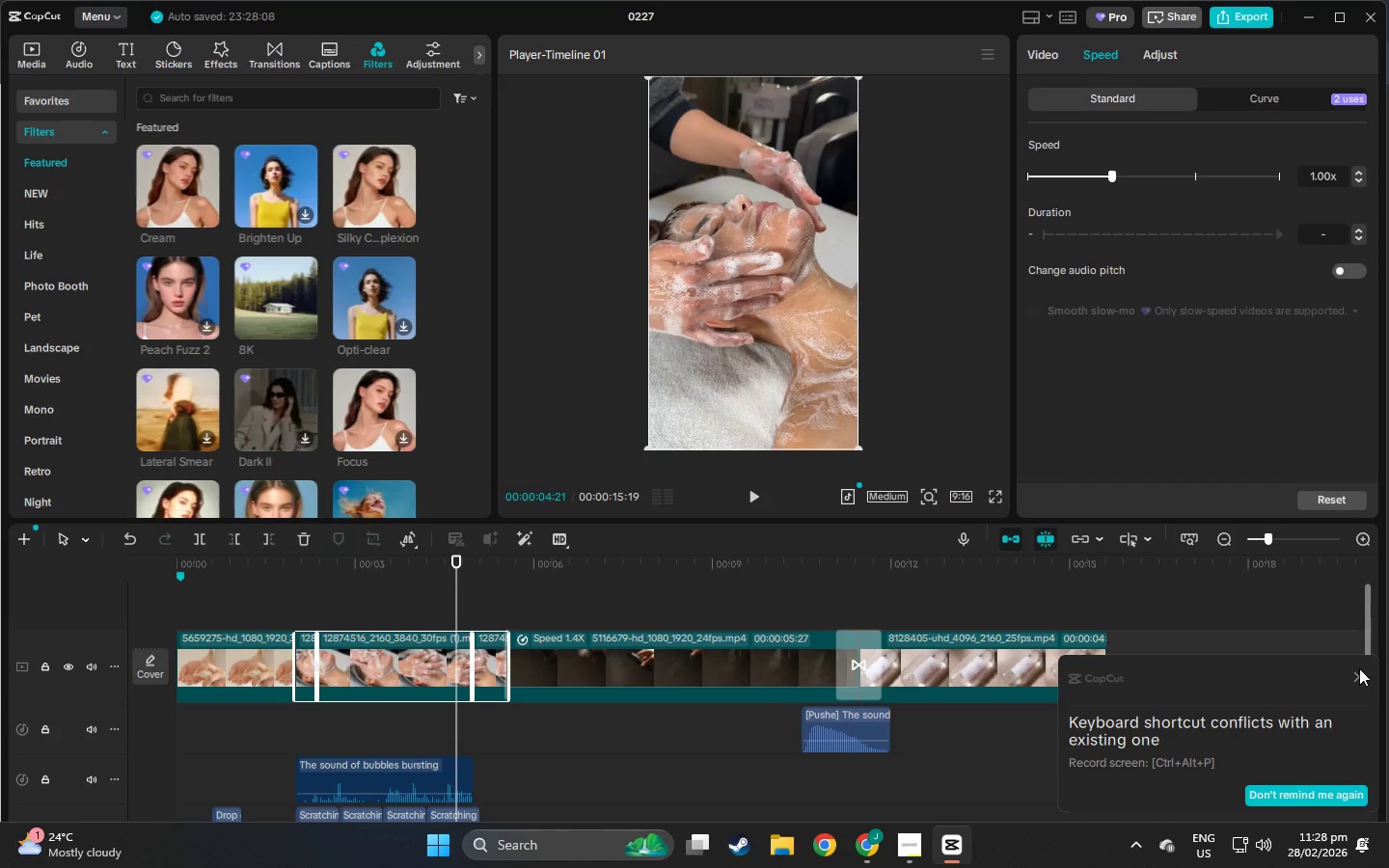 
left_click_drag(start_coordinate=[1365, 674], to_coordinate=[1358, 677])
 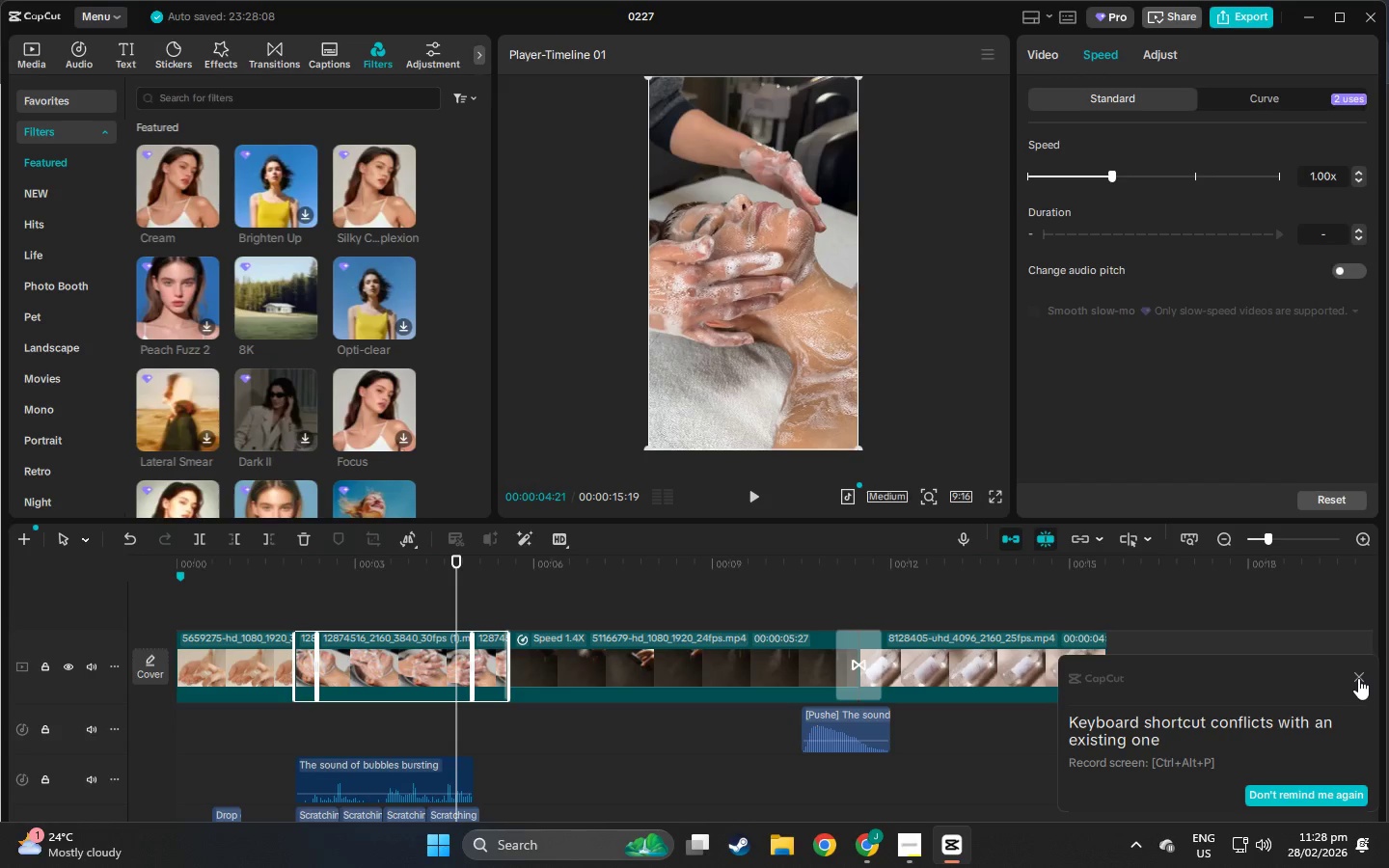 
left_click([1359, 678])
 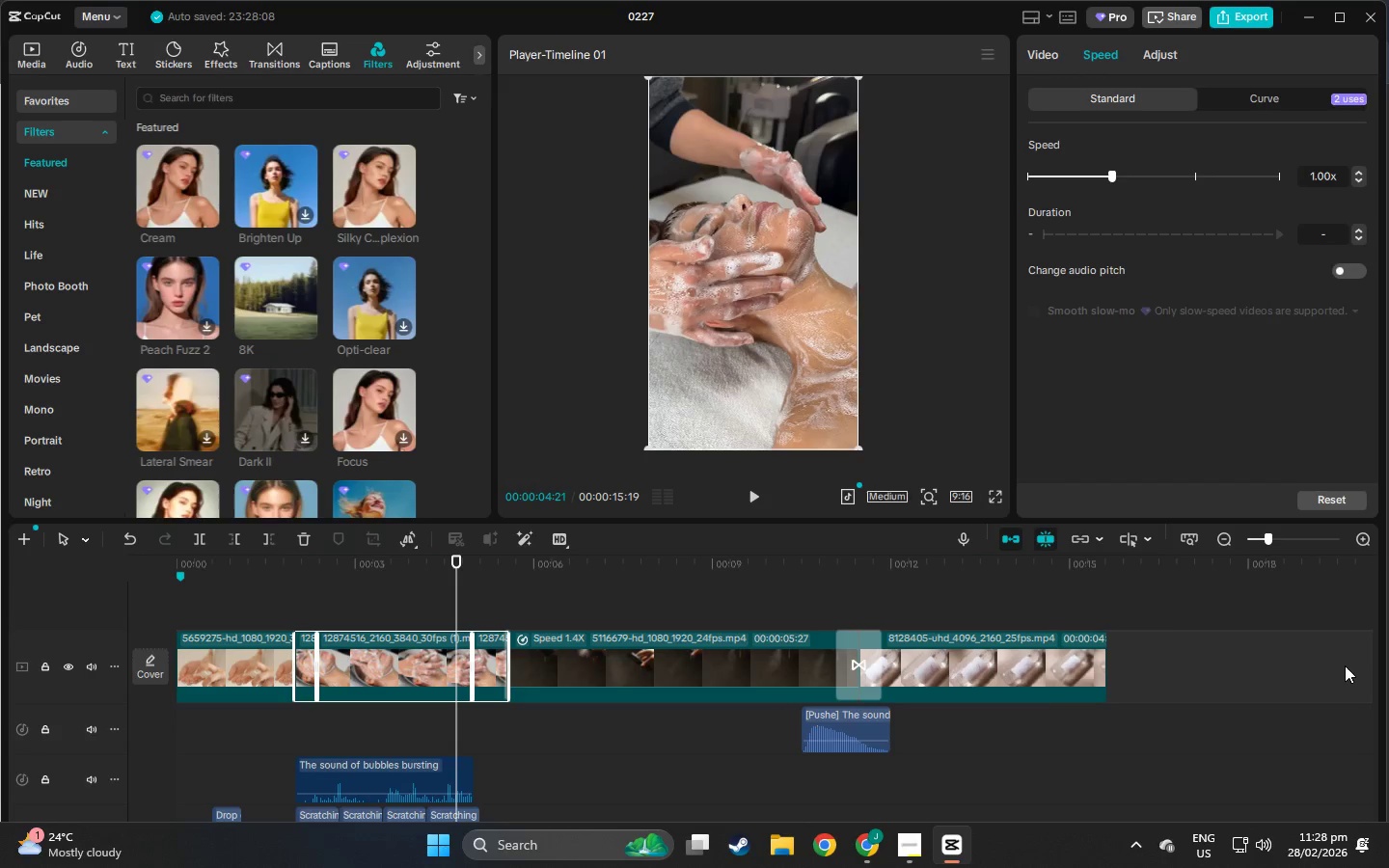 
scroll: coordinate [412, 658], scroll_direction: down, amount: 4.0
 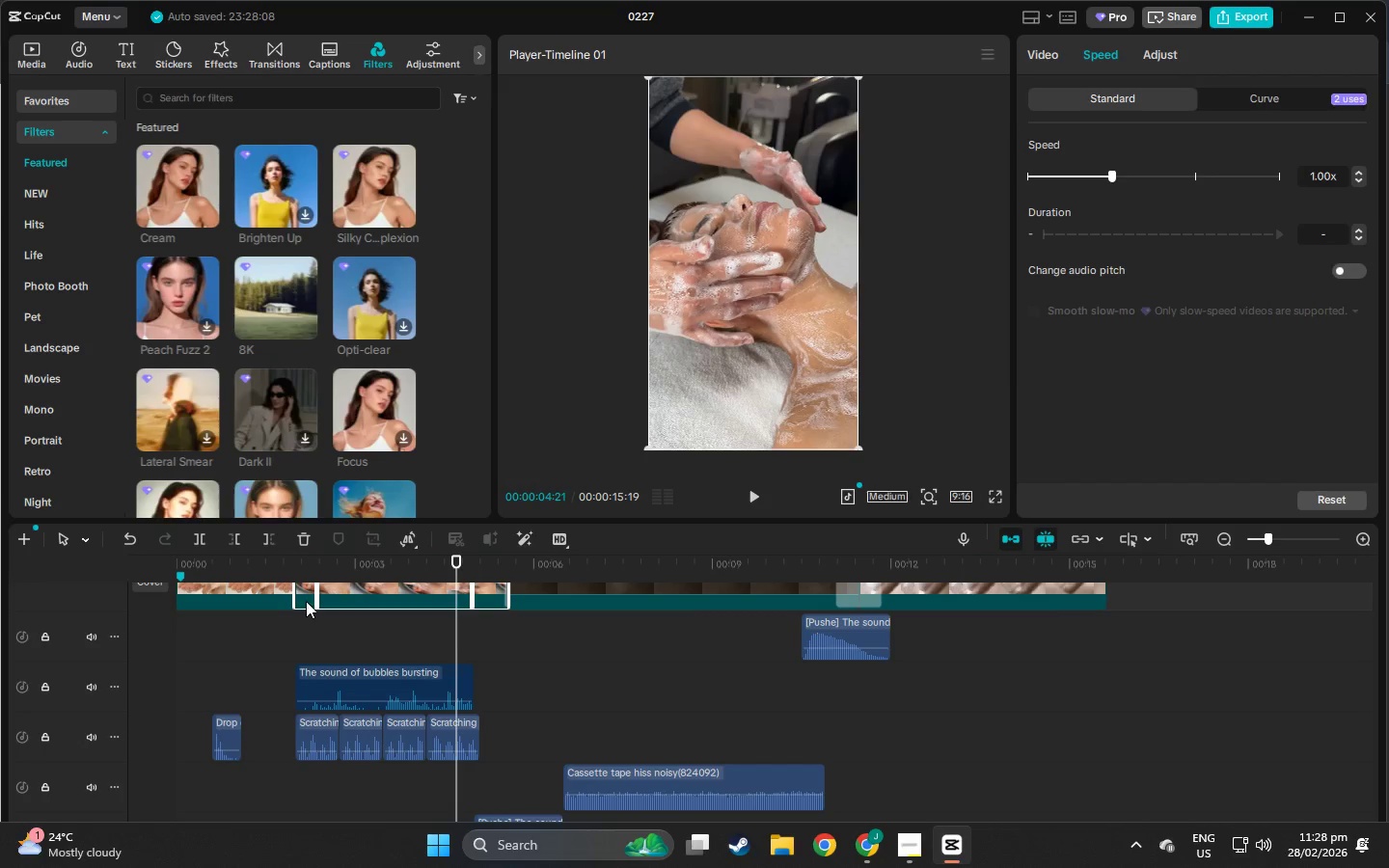 
left_click([229, 579])
 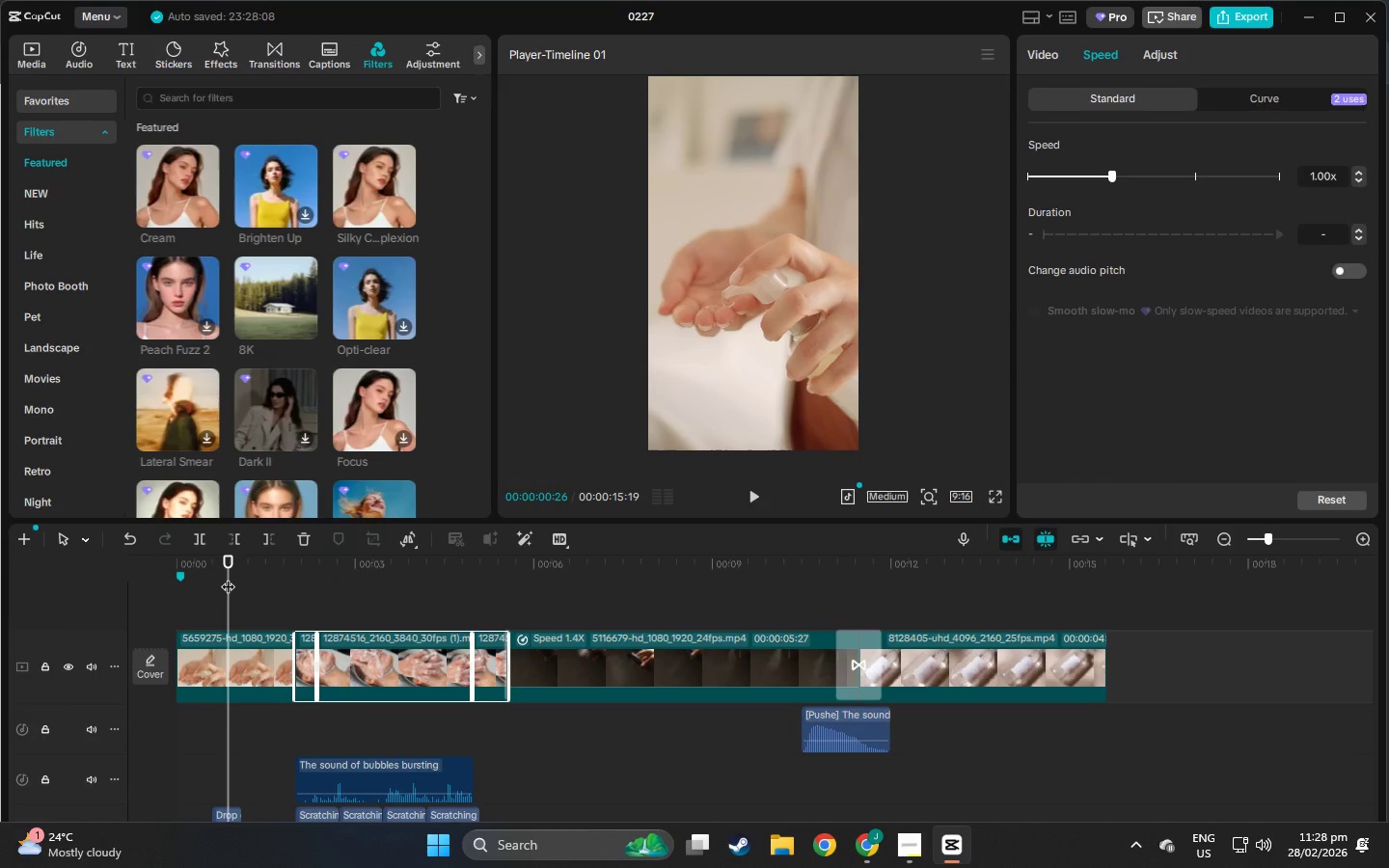 
scroll: coordinate [294, 598], scroll_direction: up, amount: 5.0
 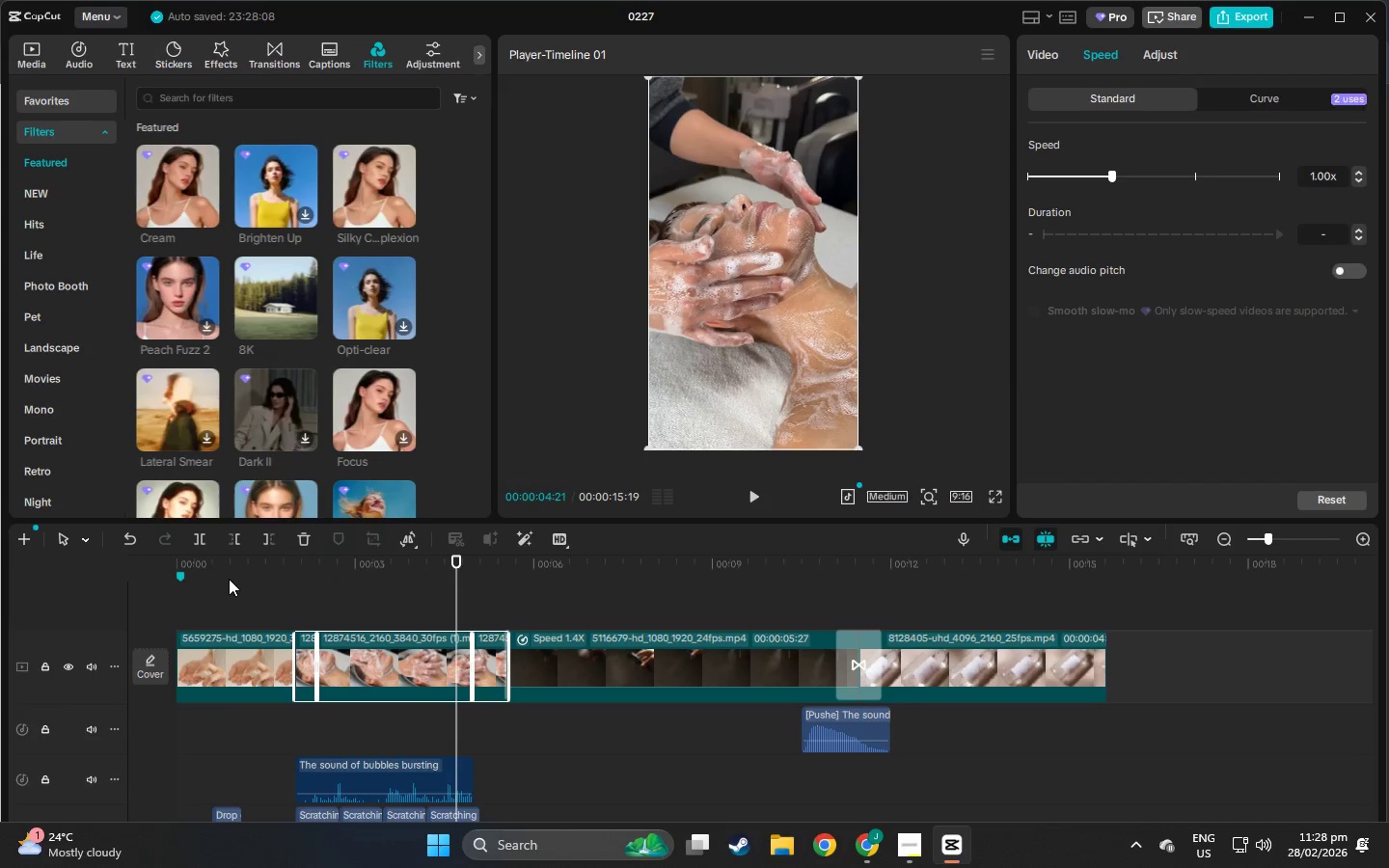 
key(Space)
 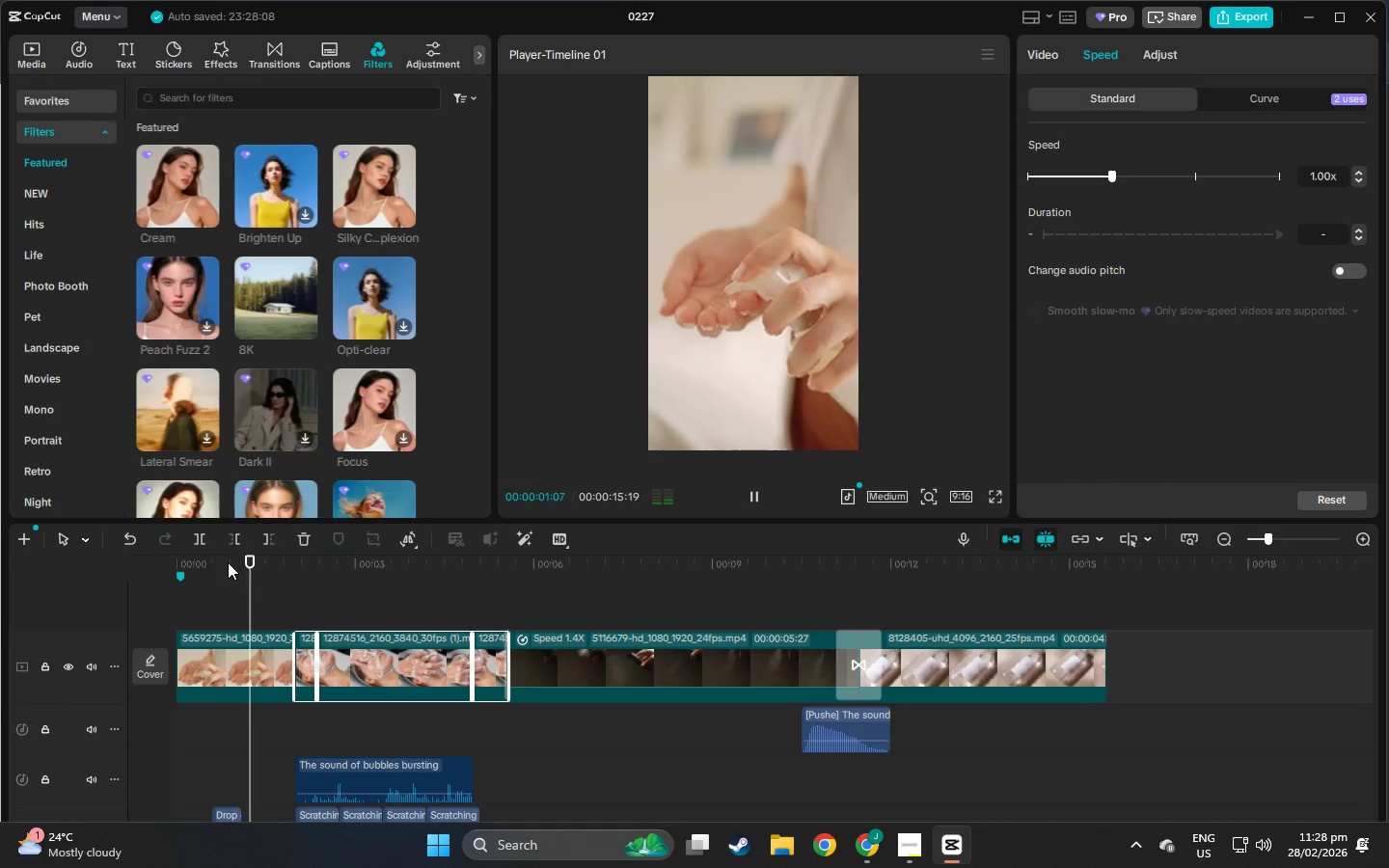 
key(Space)
 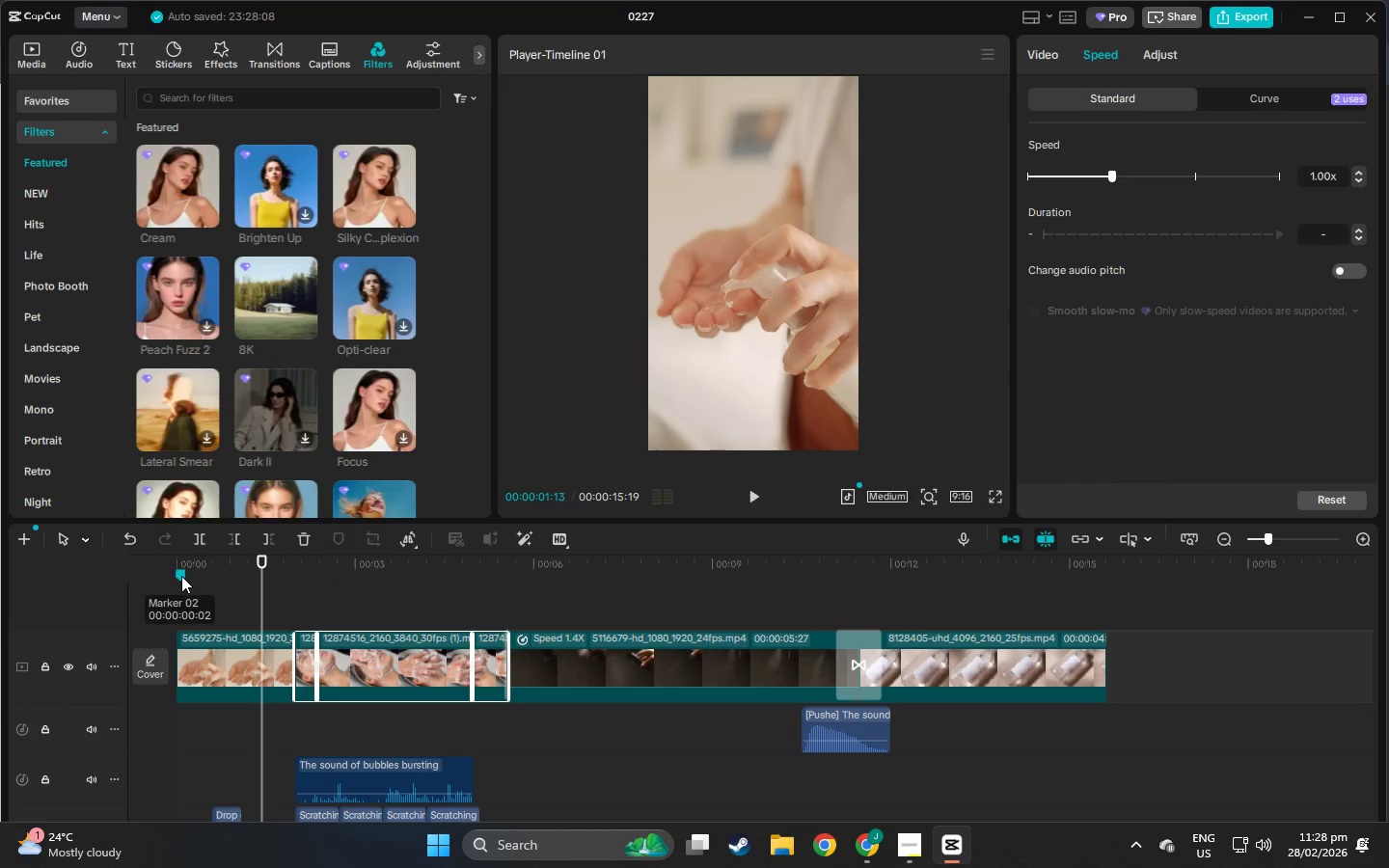 
left_click([181, 576])
 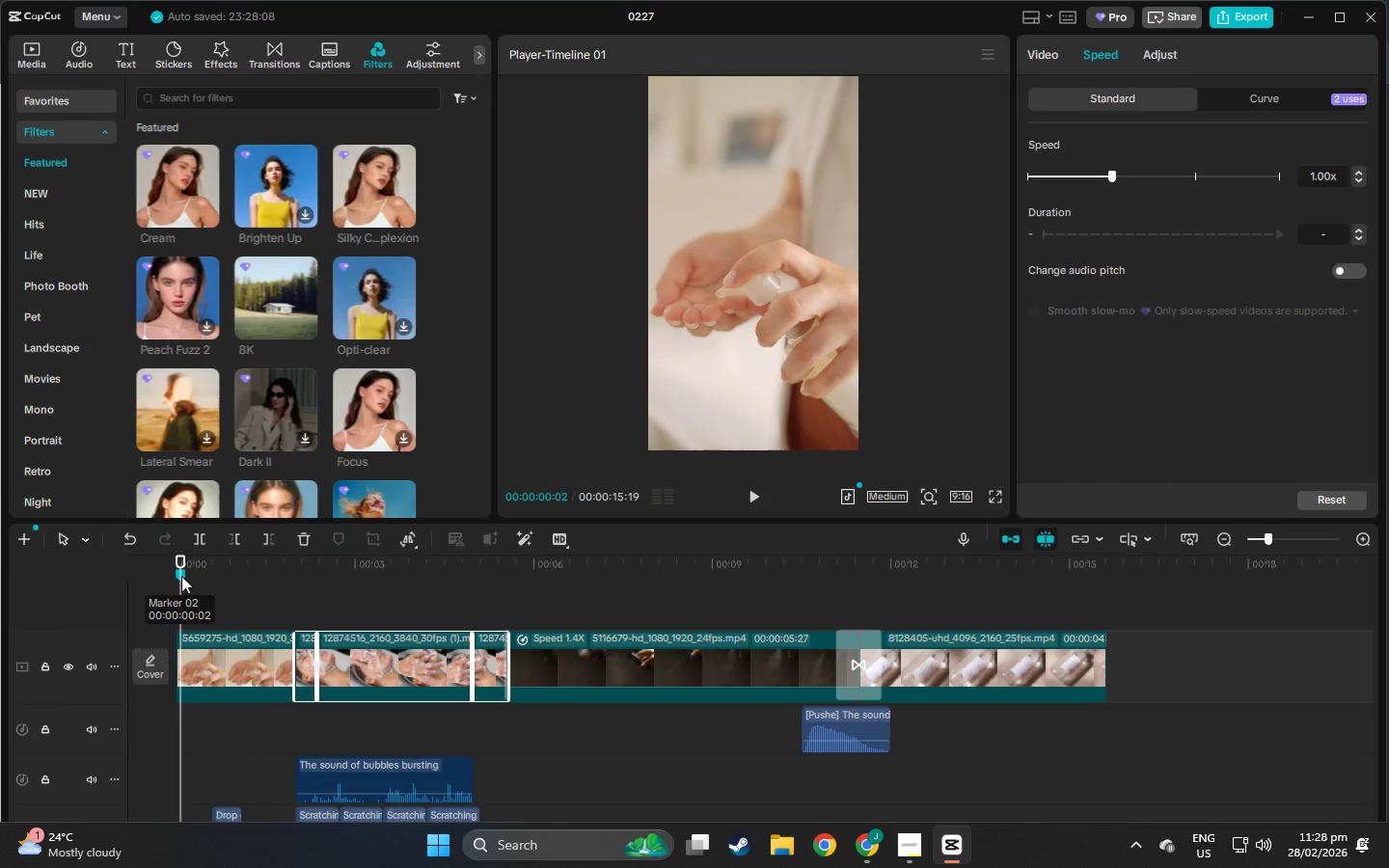 
key(Delete)
 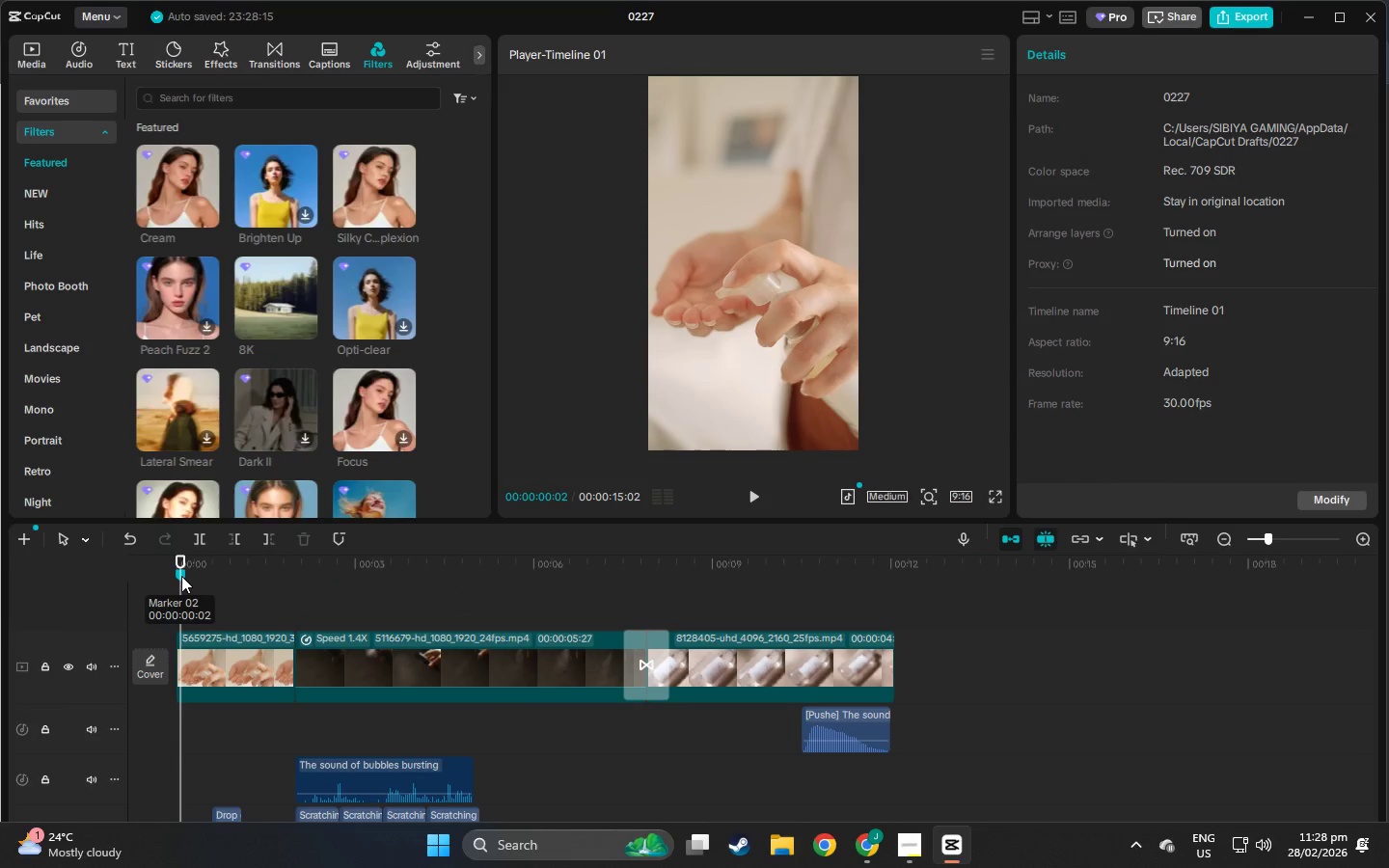 
key(Control+Z)
 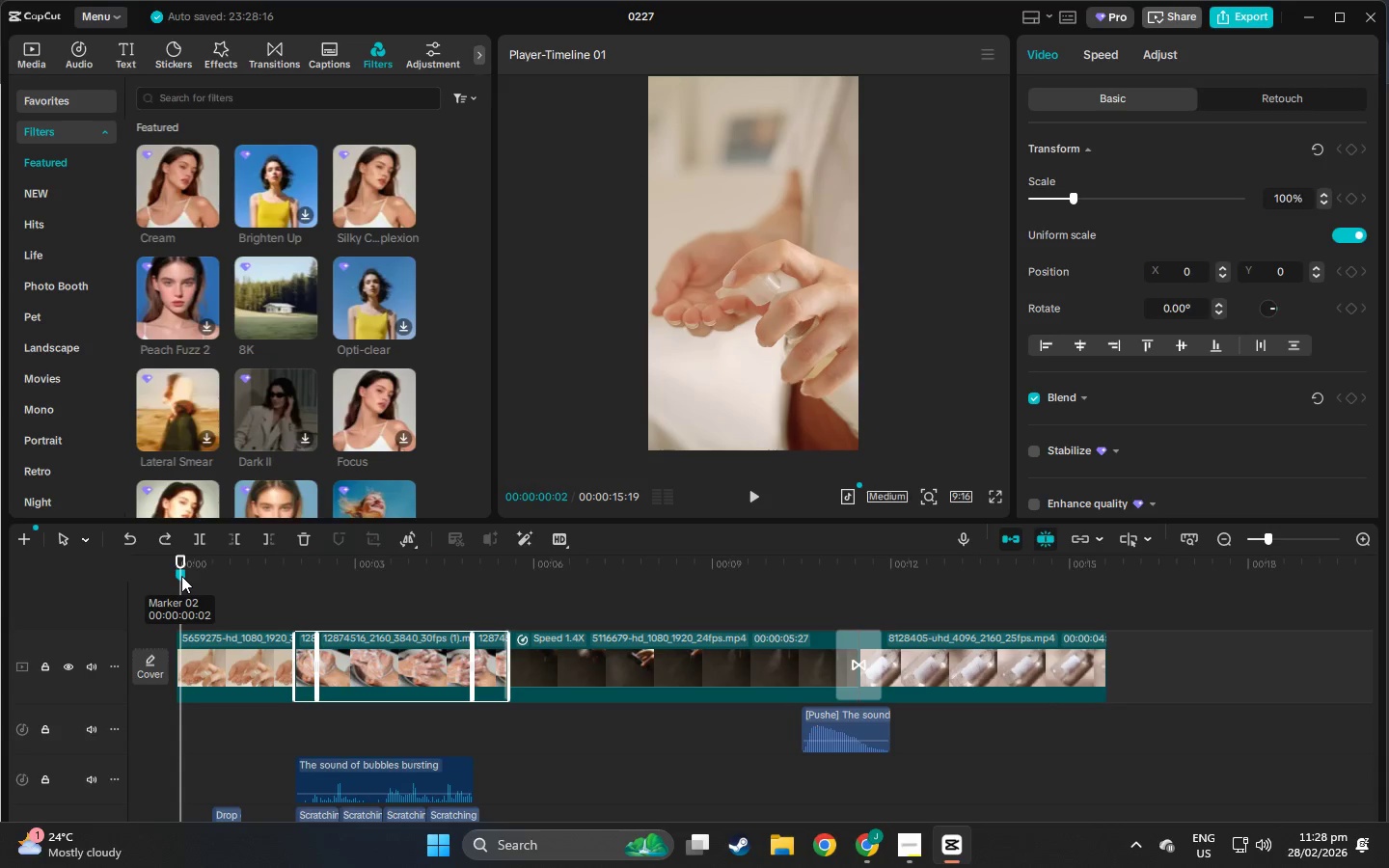 
left_click([181, 576])
 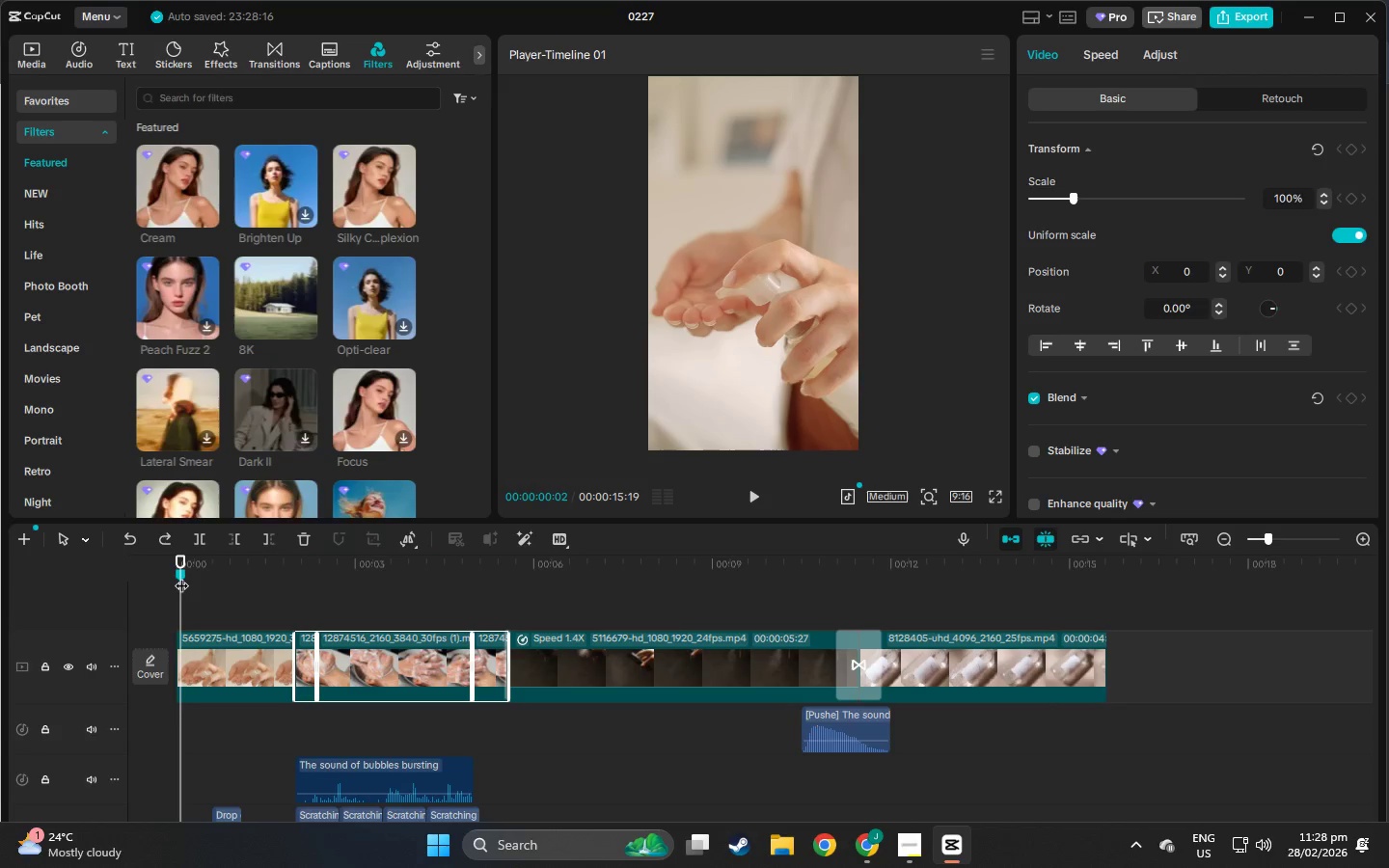 
left_click([178, 566])
 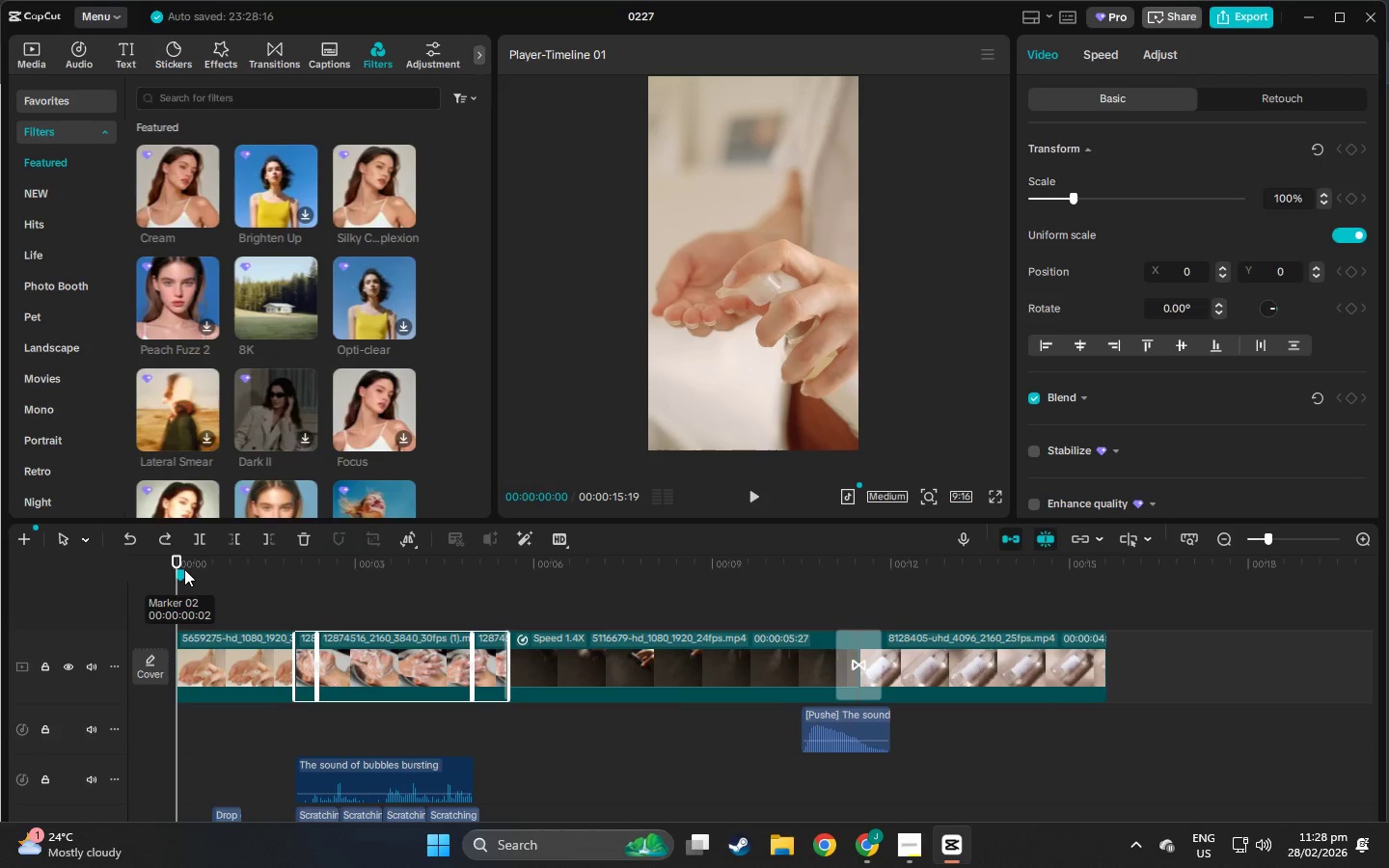 
left_click([184, 569])
 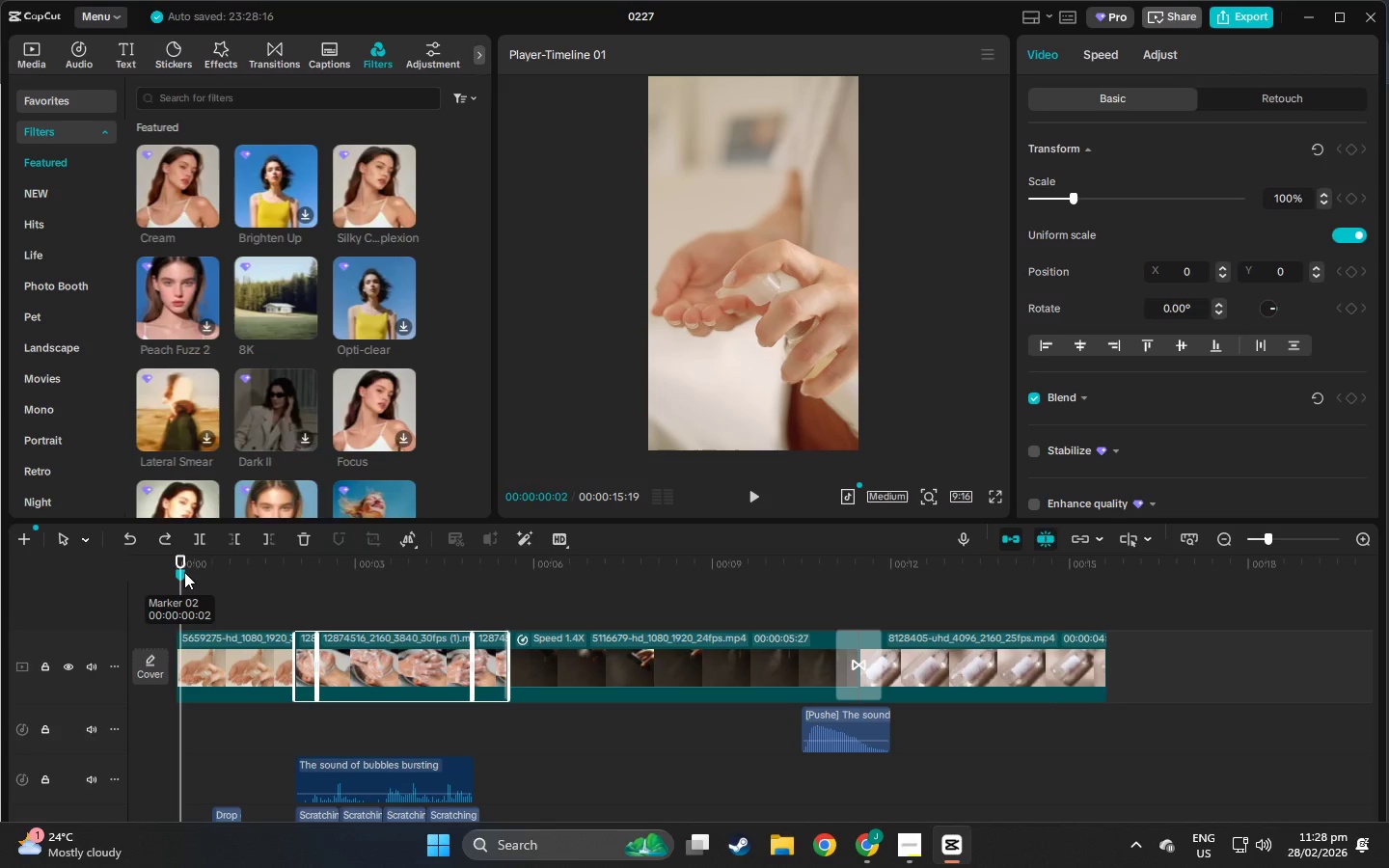 
left_click([184, 575])
 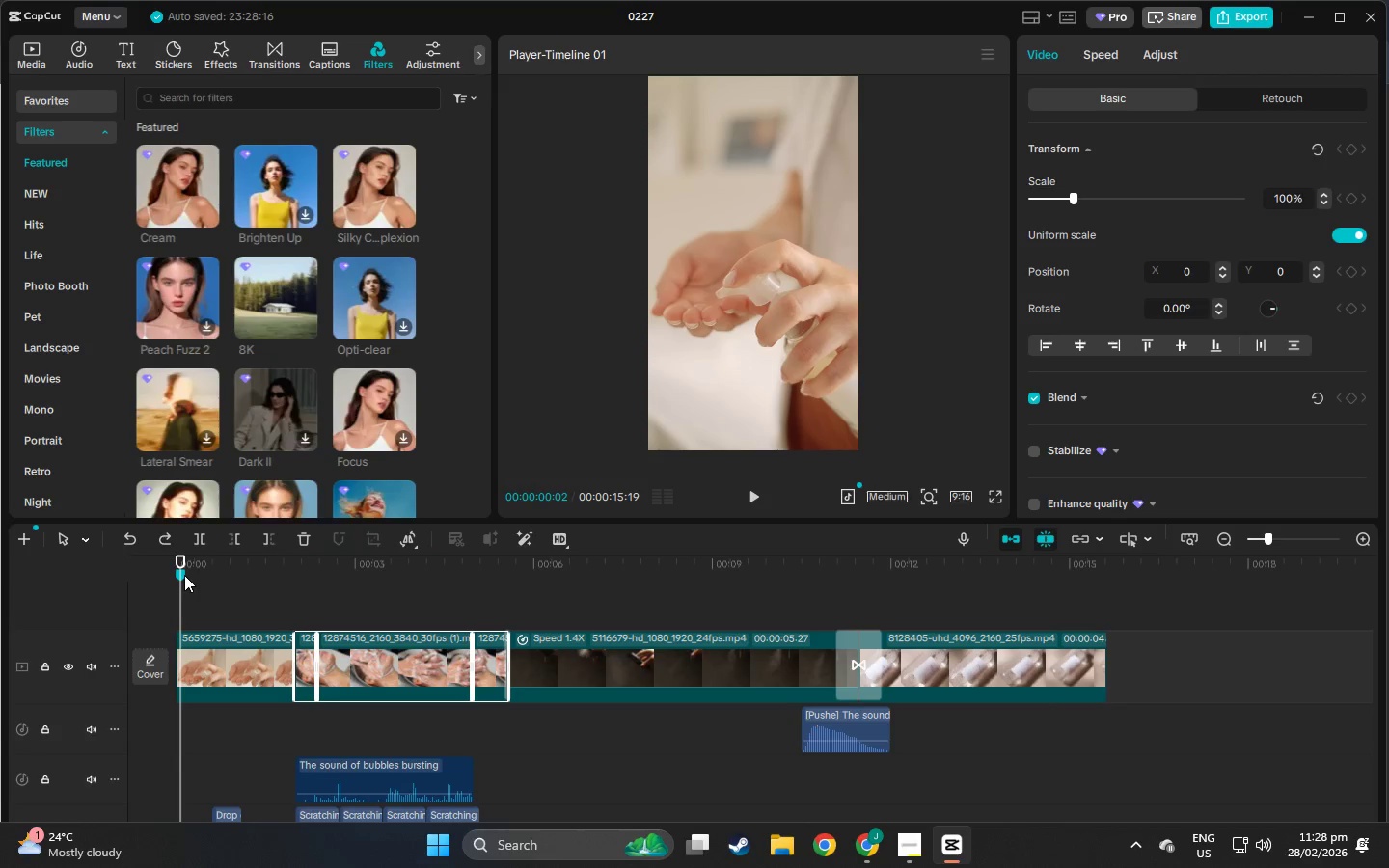 
left_click([184, 575])
 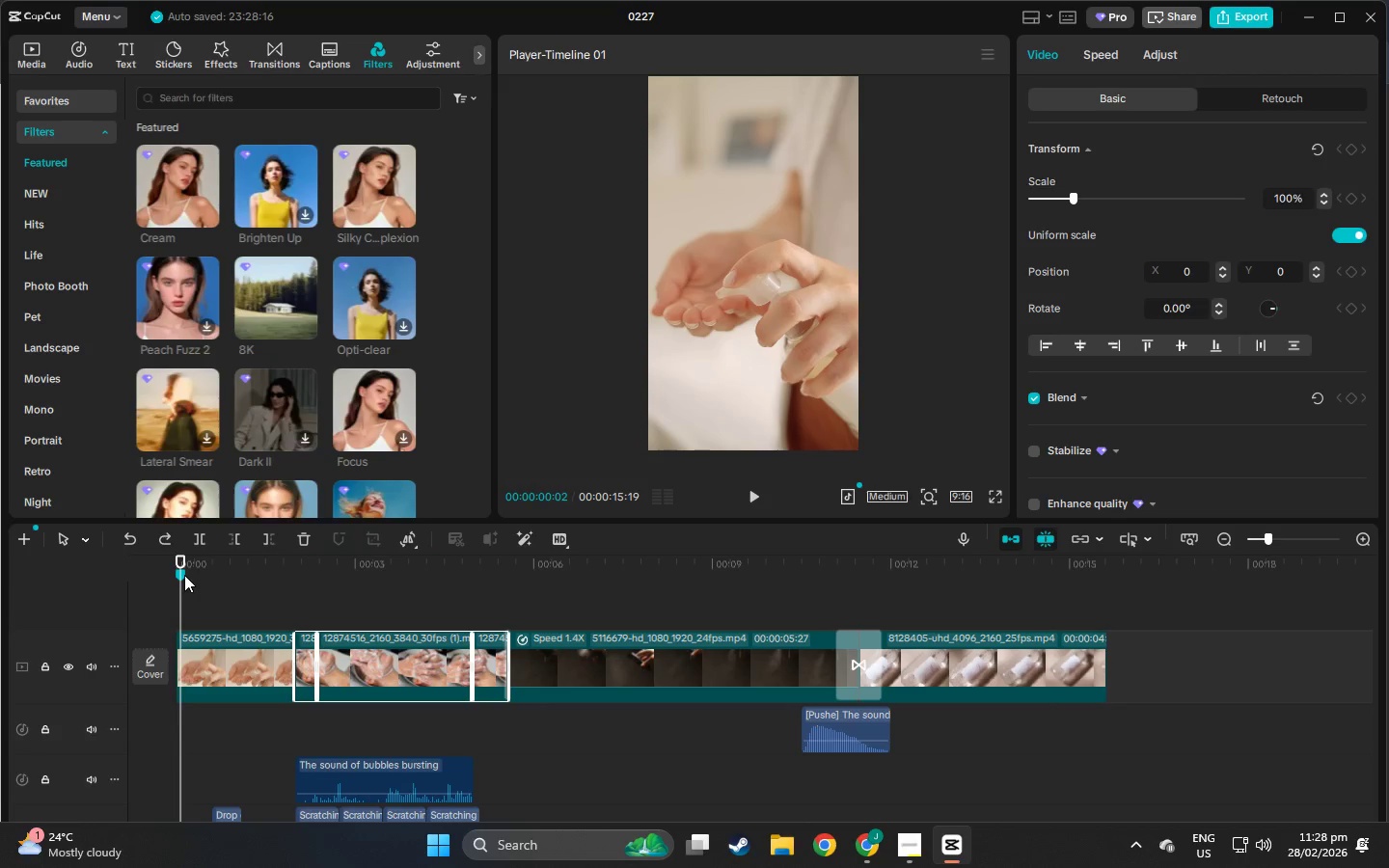 
right_click([184, 575])
 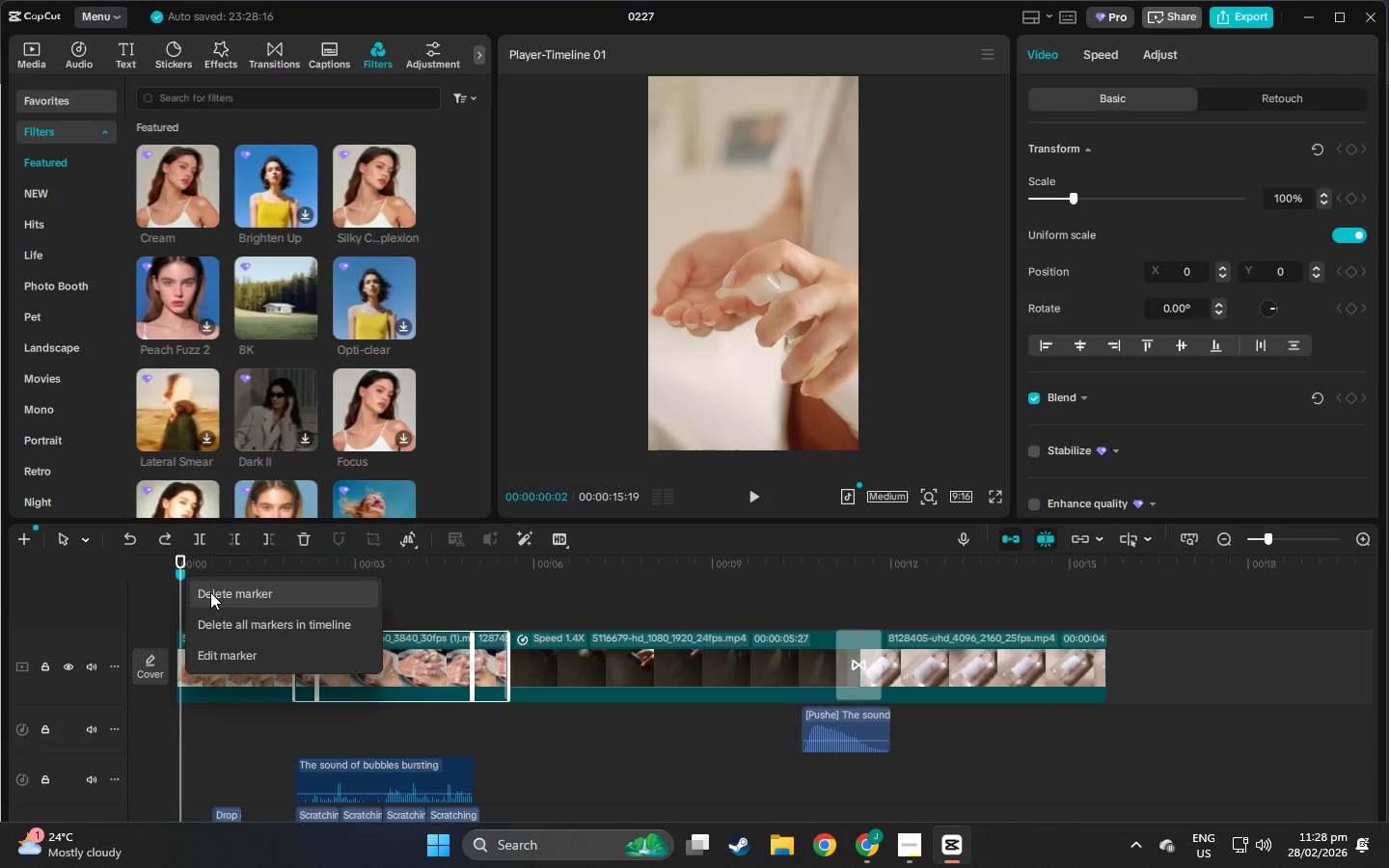 
left_click([210, 592])
 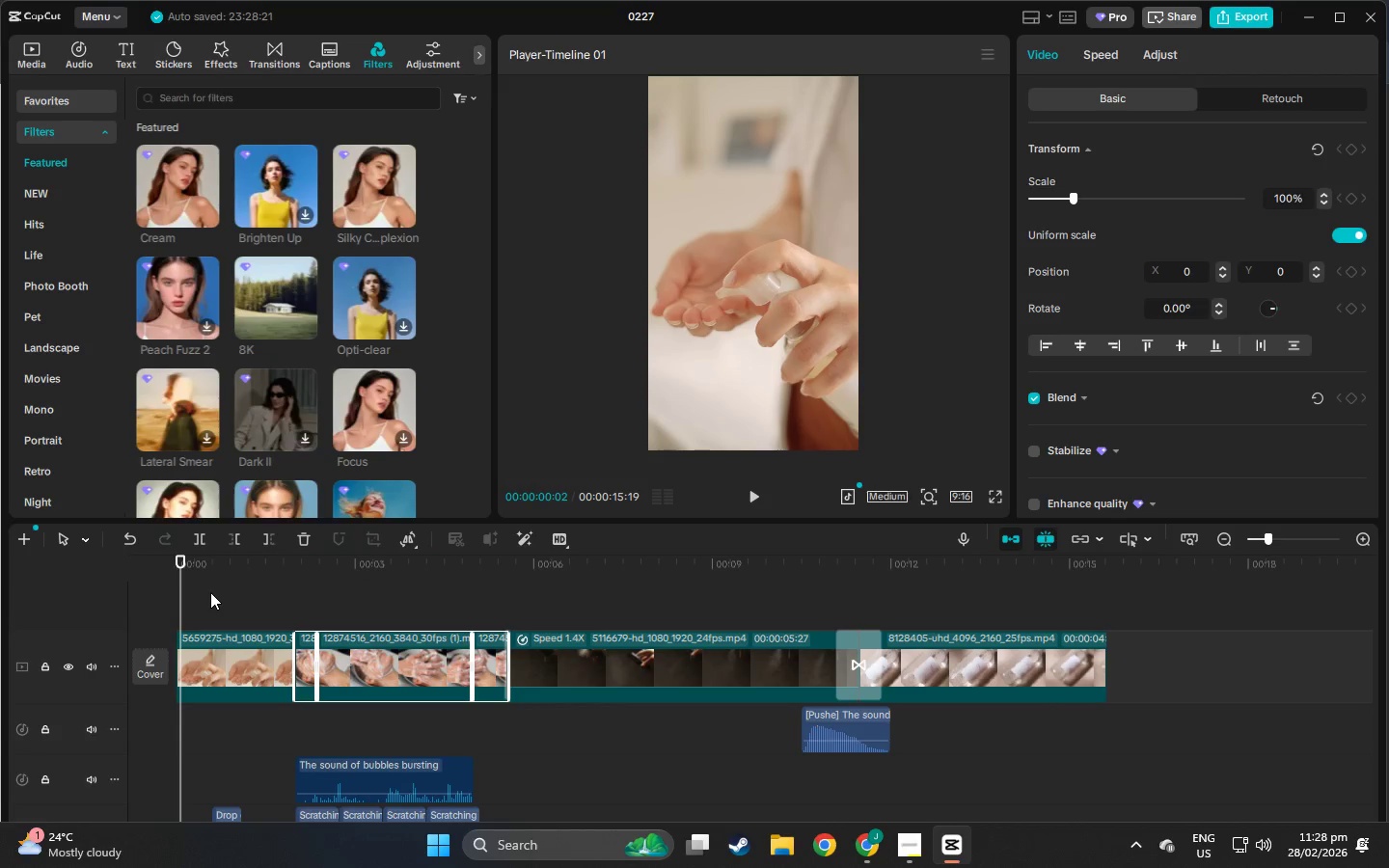 
key(Space)
 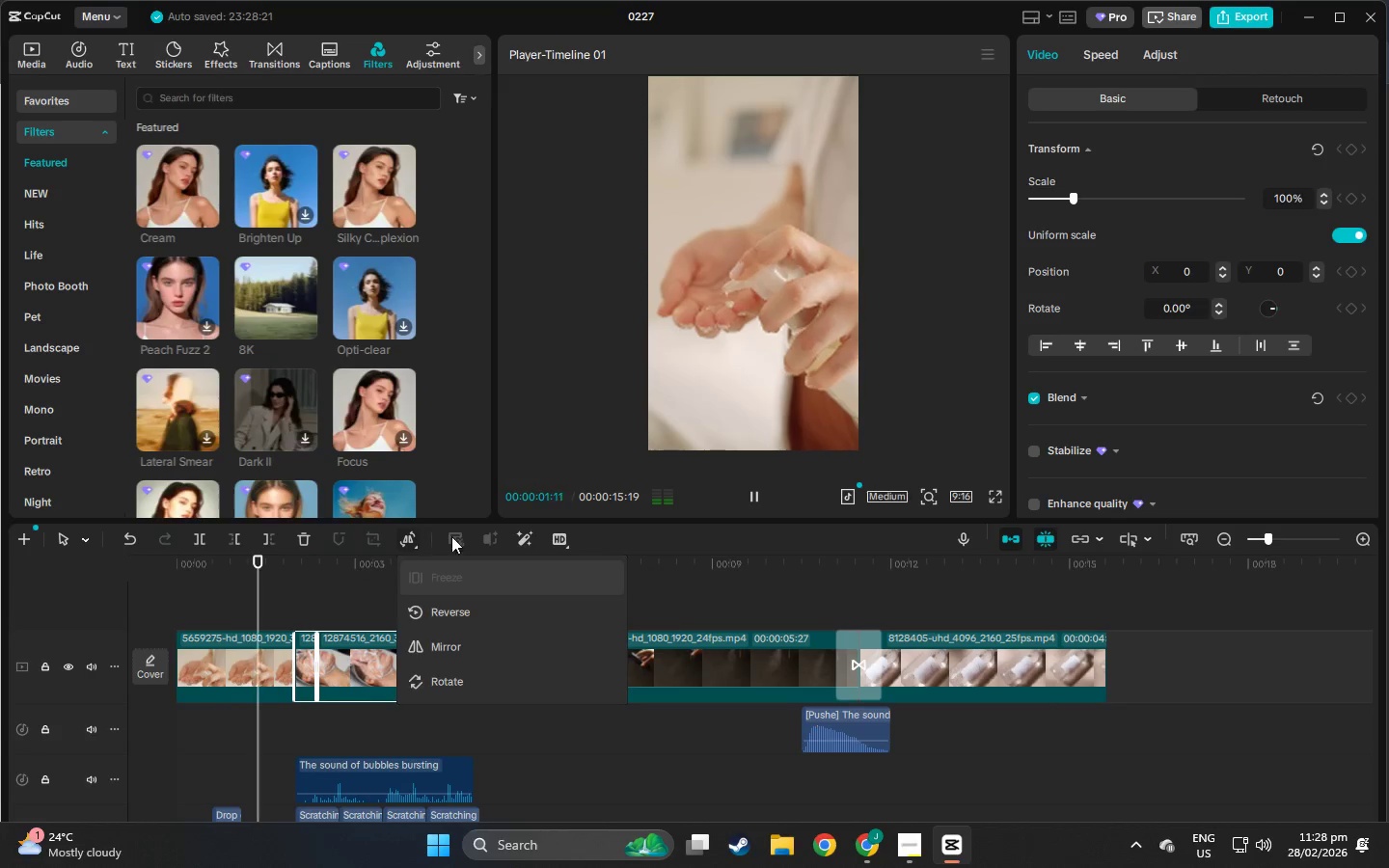 
mouse_move([523, 557])
 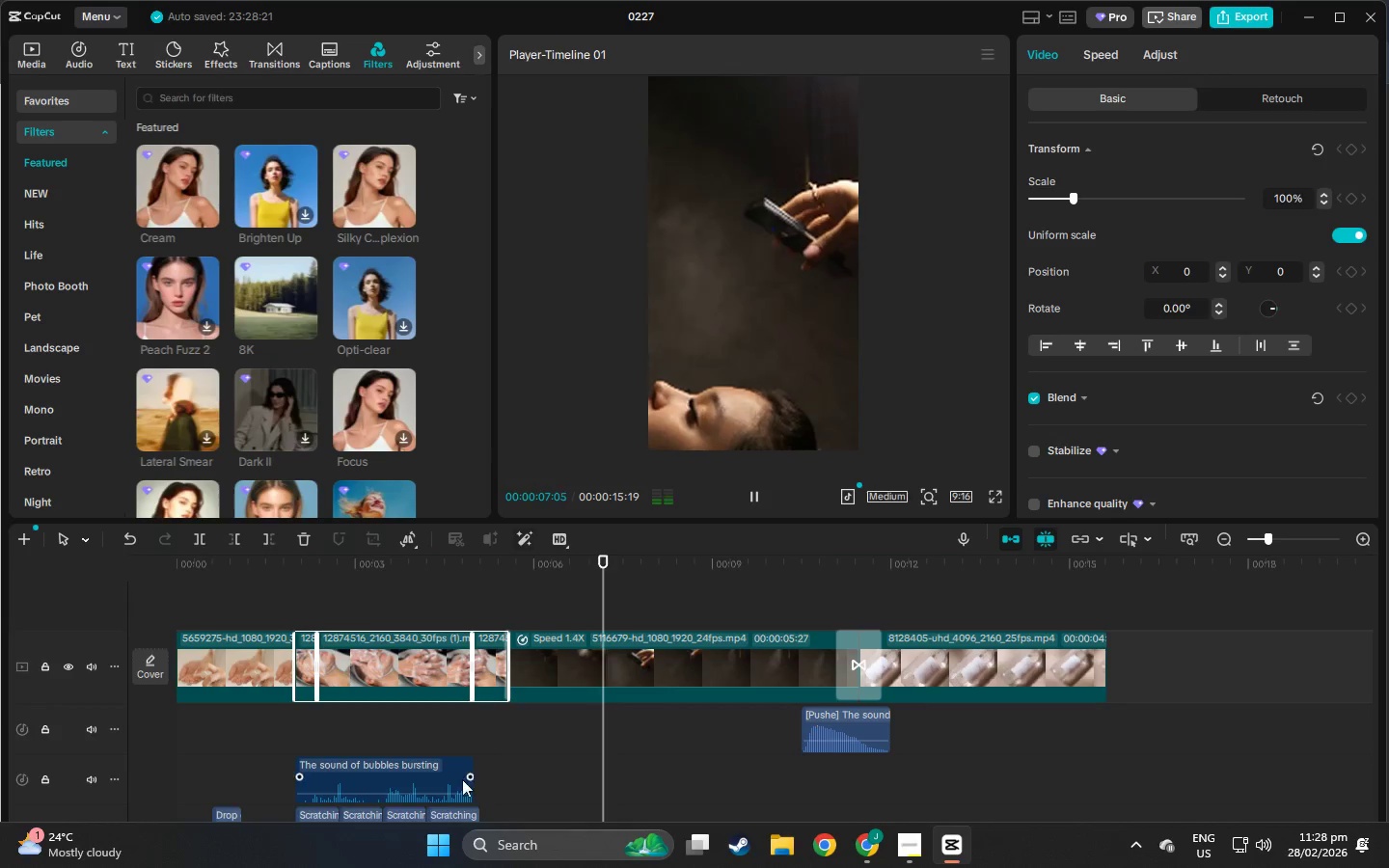 
scroll: coordinate [507, 769], scroll_direction: down, amount: 7.0
 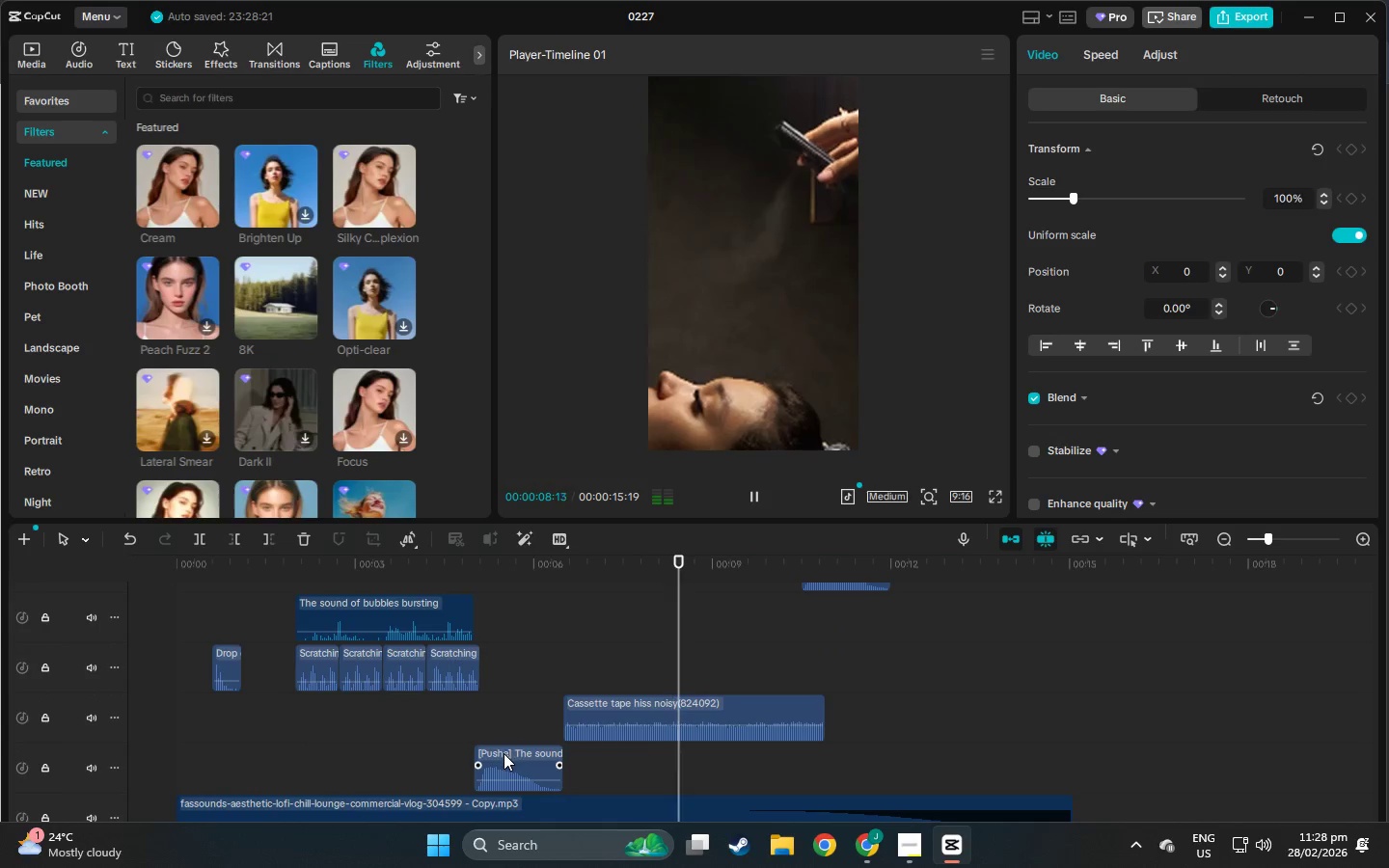 
left_click_drag(start_coordinate=[504, 753], to_coordinate=[515, 755])
 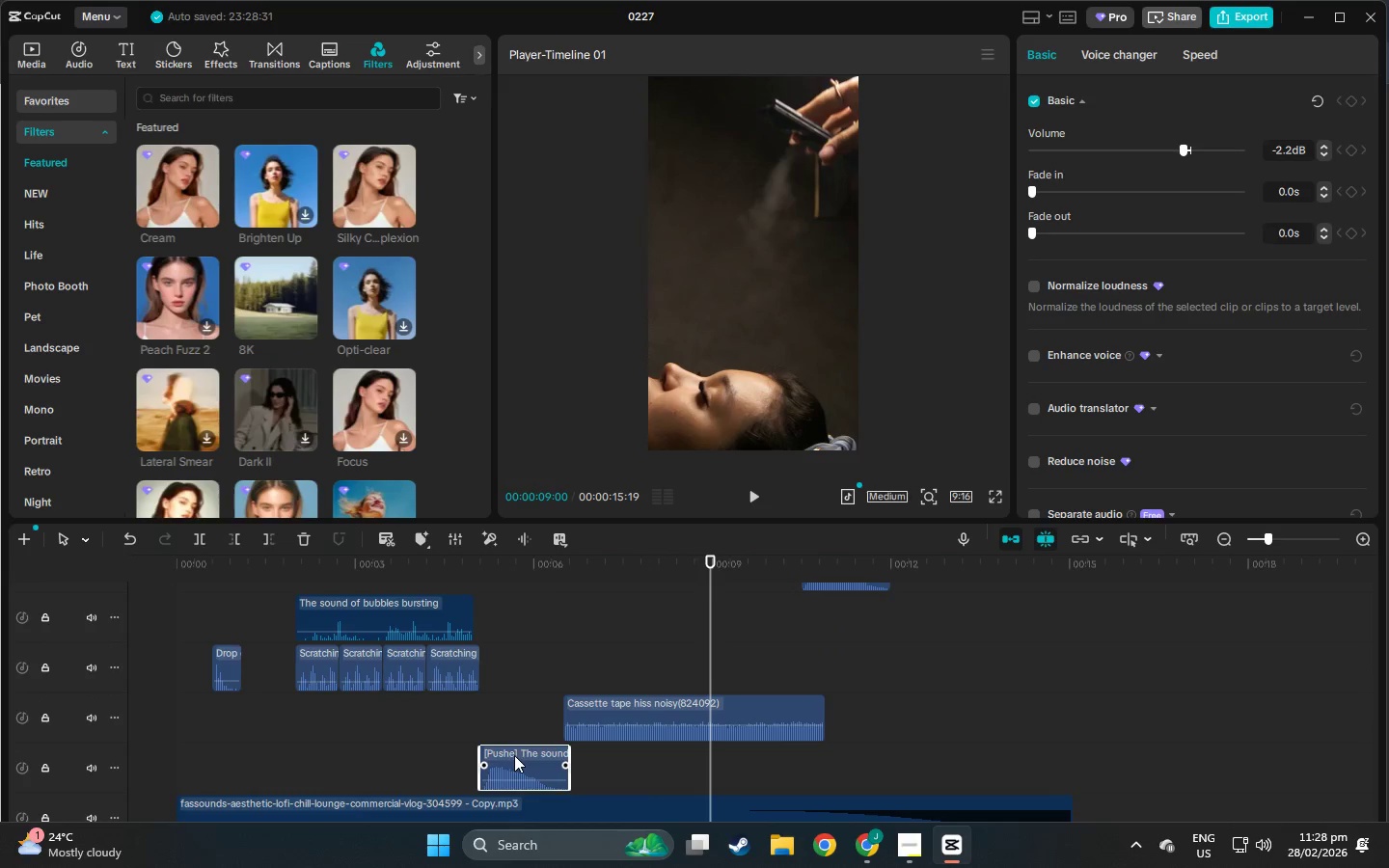 
scroll: coordinate [496, 683], scroll_direction: up, amount: 7.0
 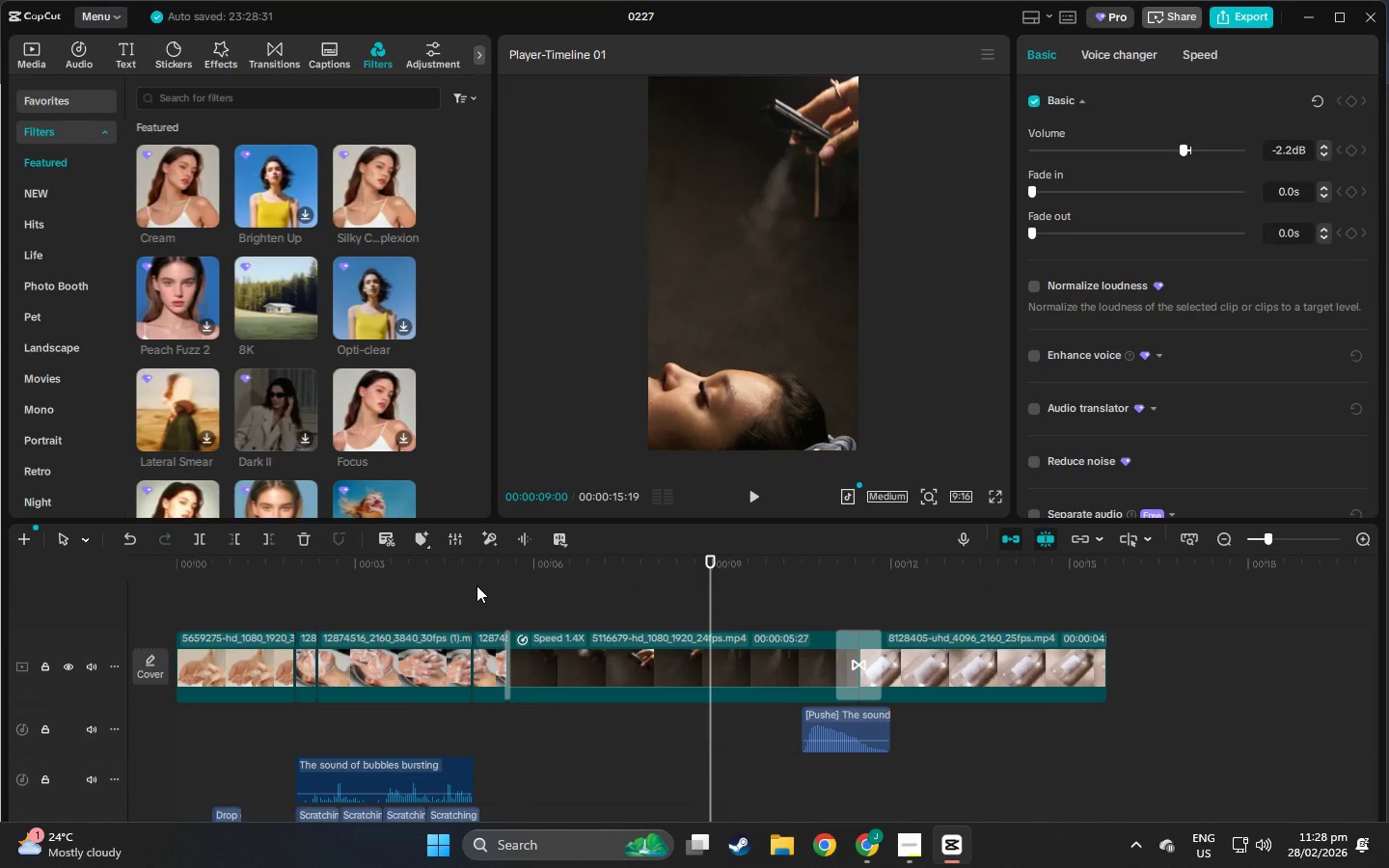 
left_click([472, 582])
 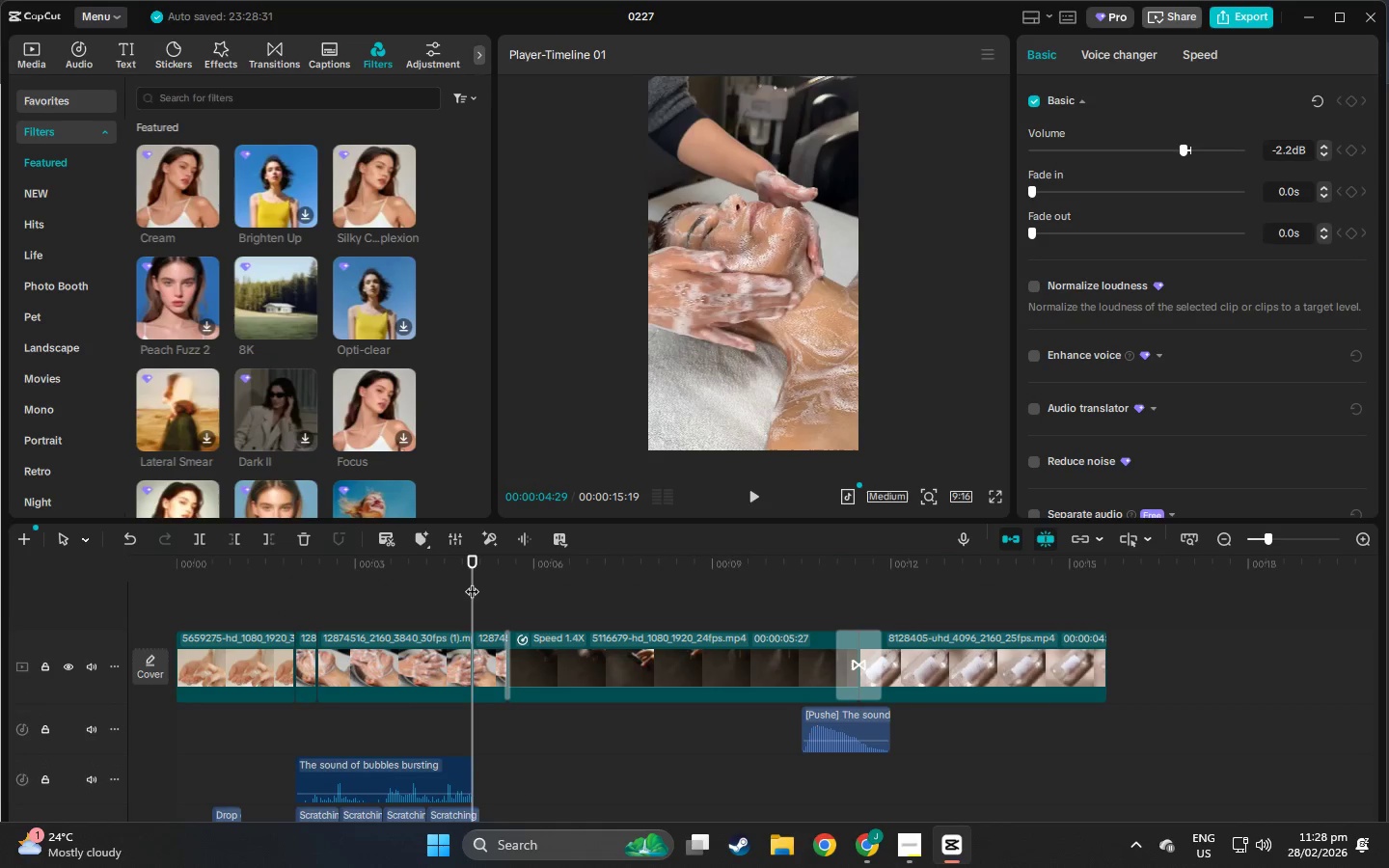 
key(Space)
 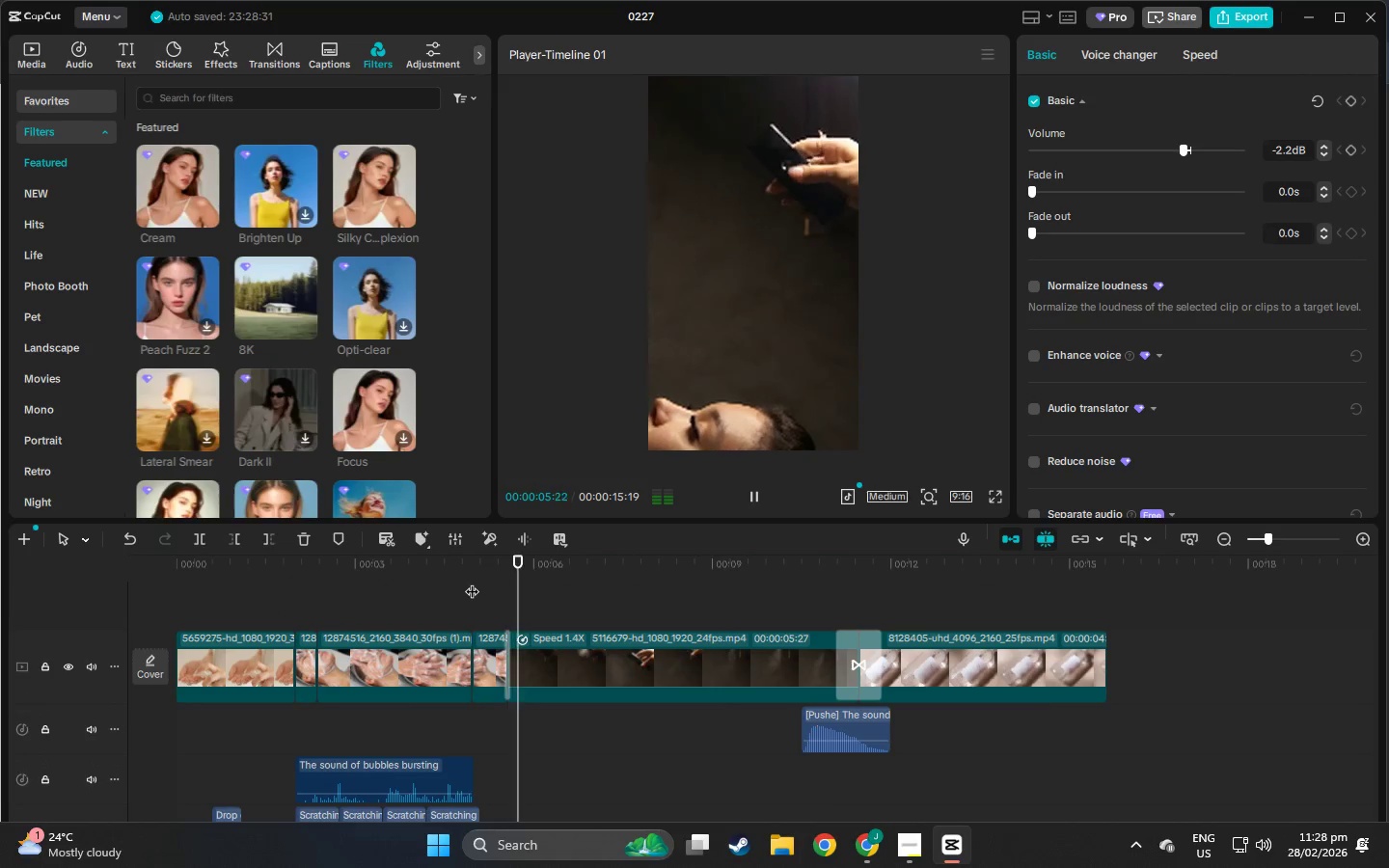 
key(Space)
 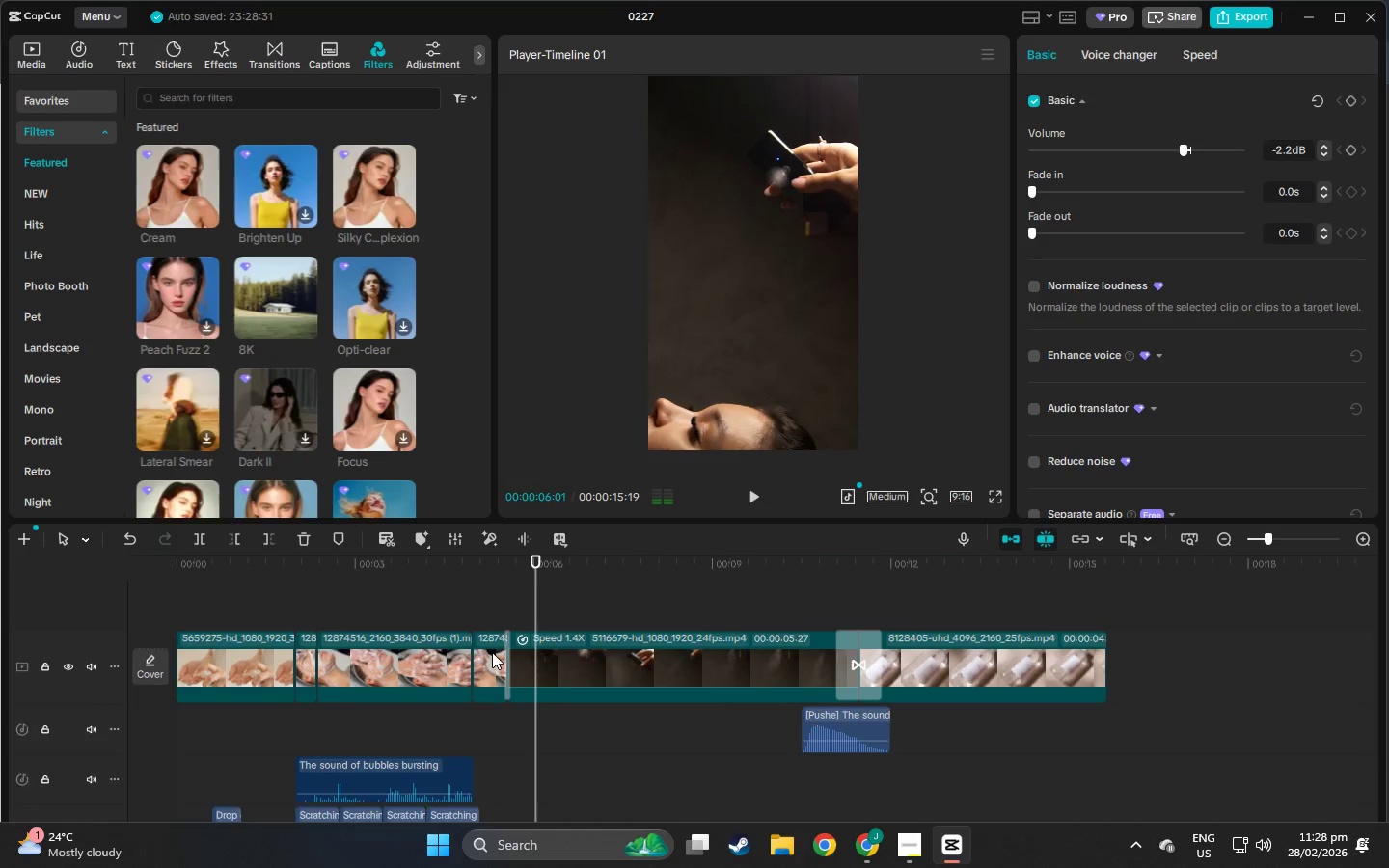 
scroll: coordinate [550, 763], scroll_direction: down, amount: 6.0
 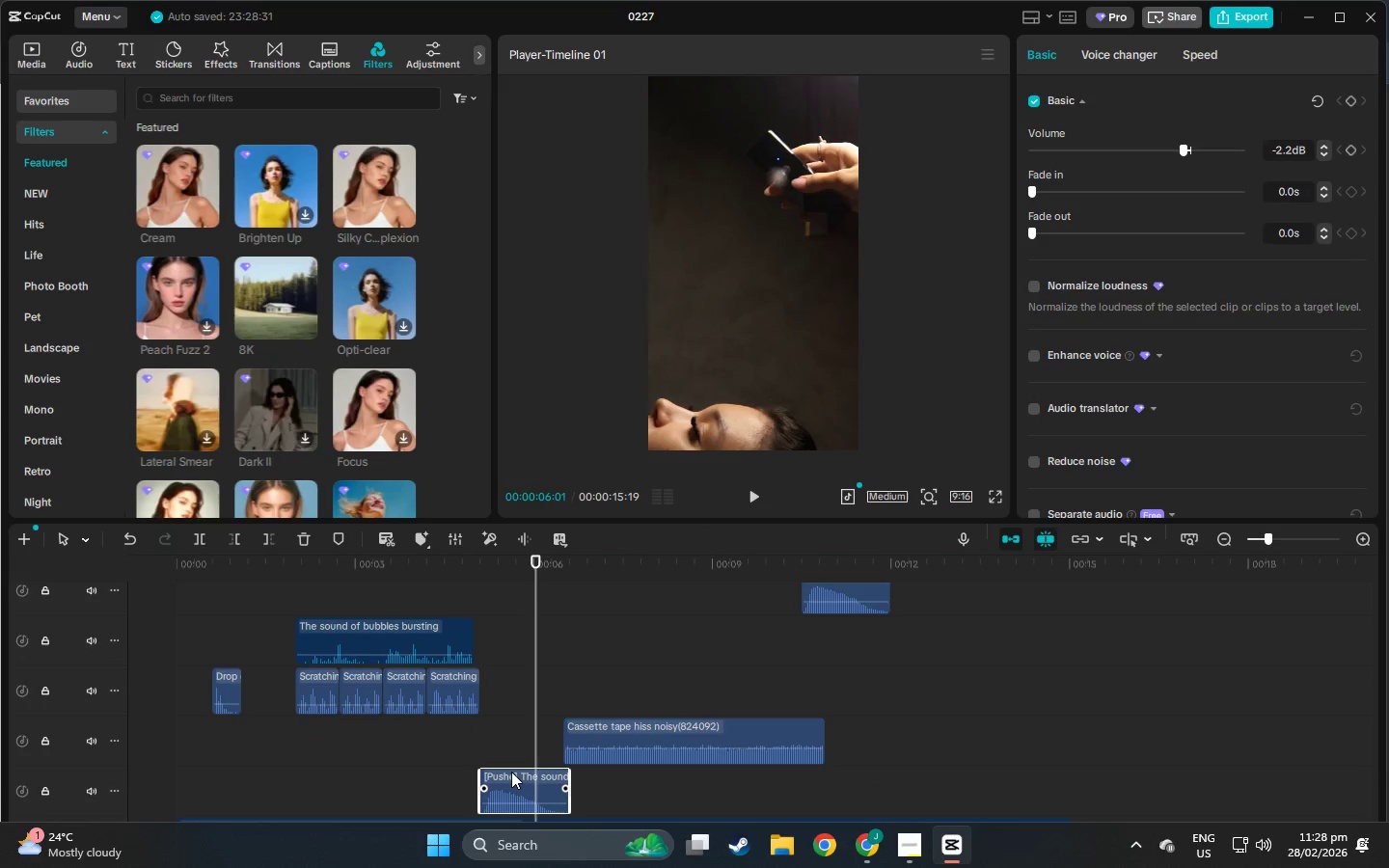 
left_click_drag(start_coordinate=[511, 772], to_coordinate=[555, 772])
 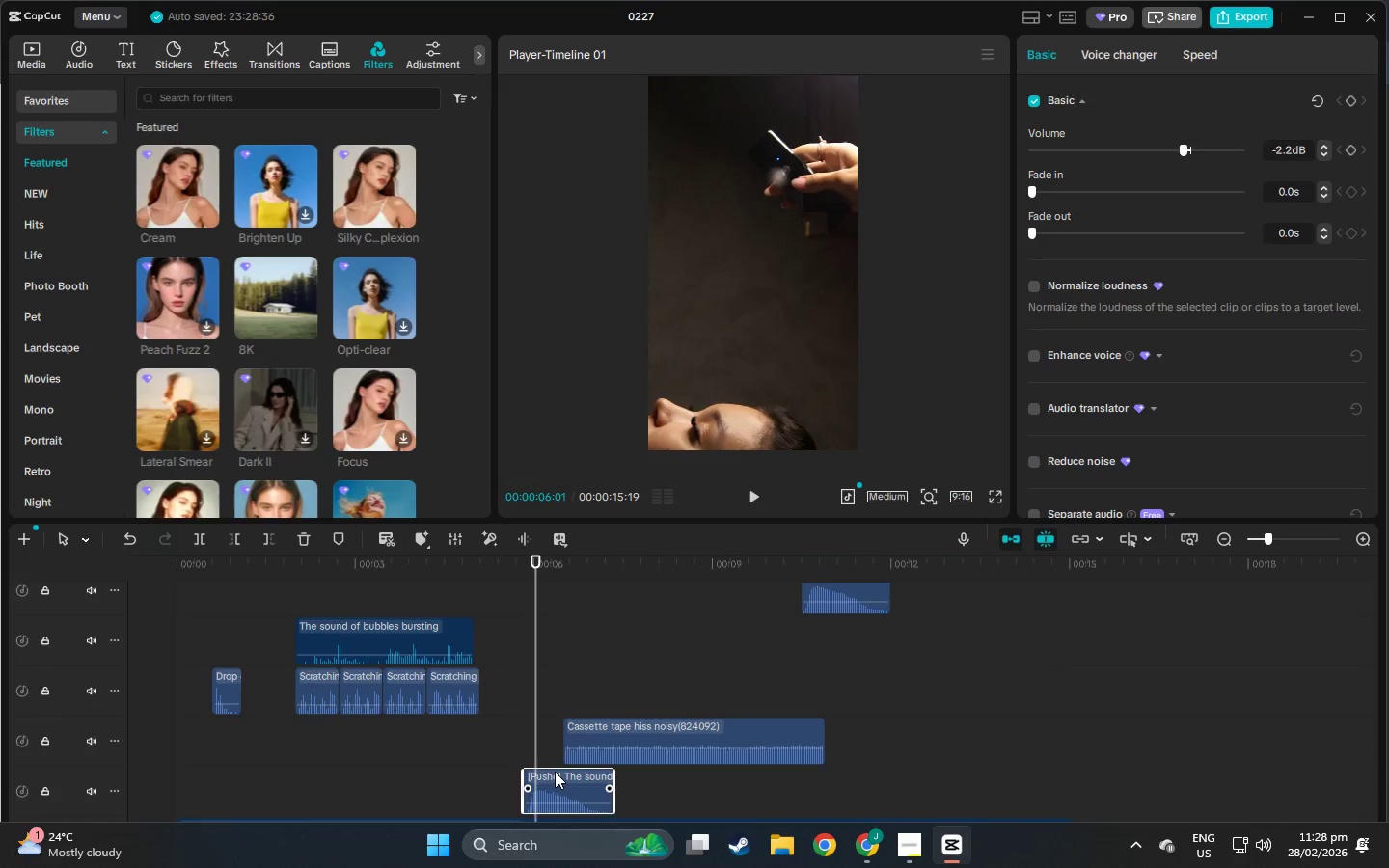 
scroll: coordinate [521, 719], scroll_direction: up, amount: 7.0
 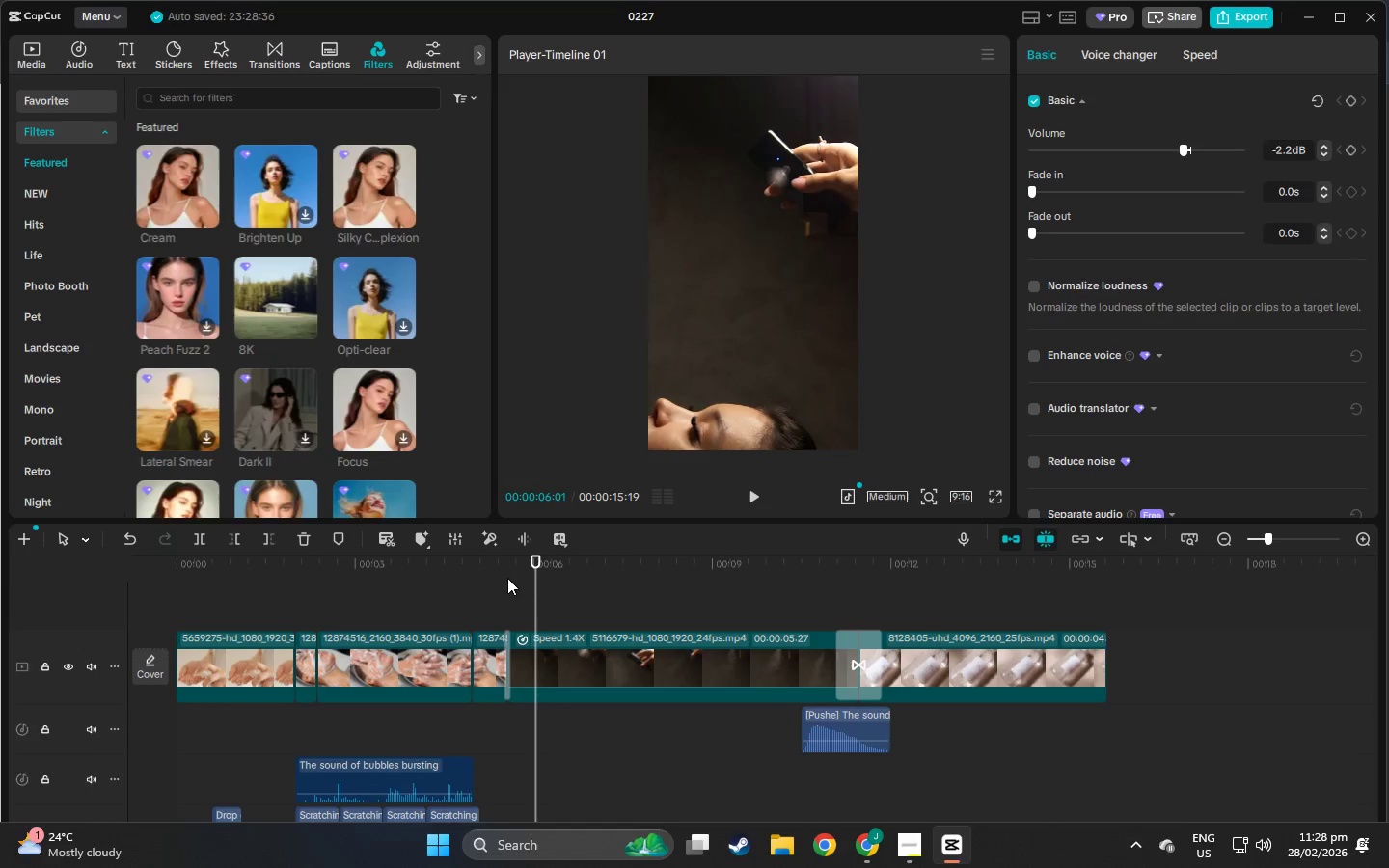 
left_click([502, 568])
 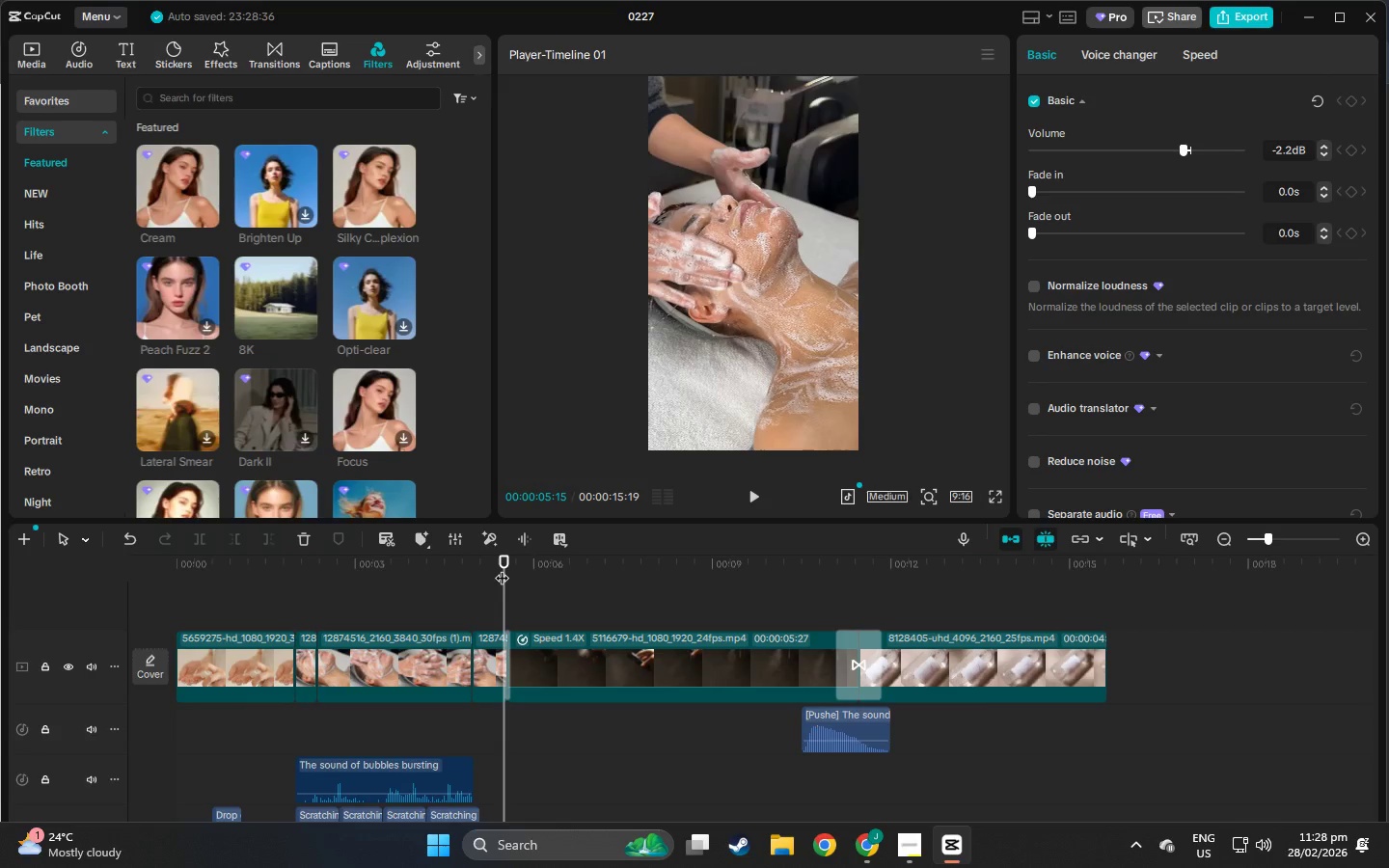 
key(Space)
 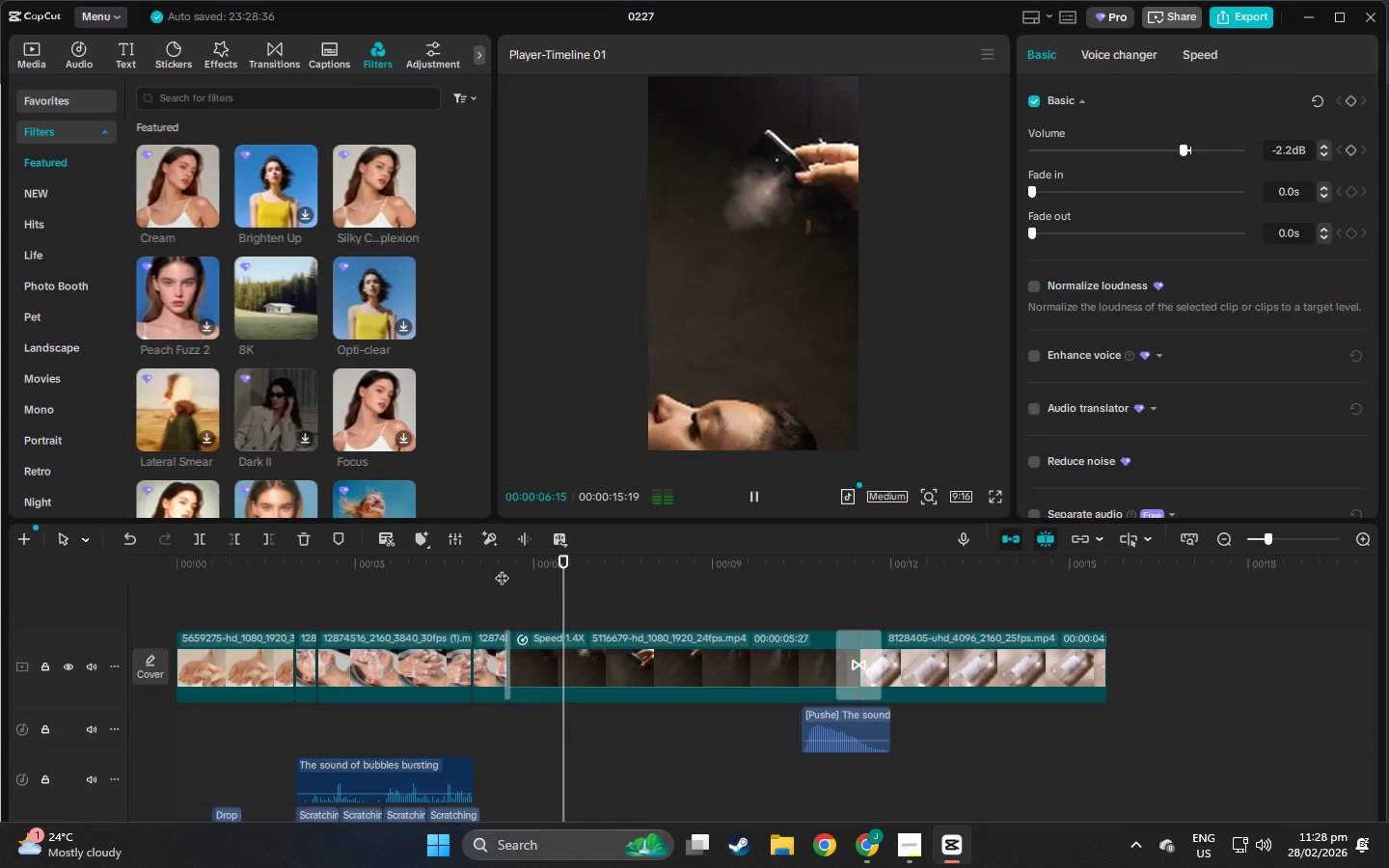 
scroll: coordinate [508, 685], scroll_direction: down, amount: 5.0
 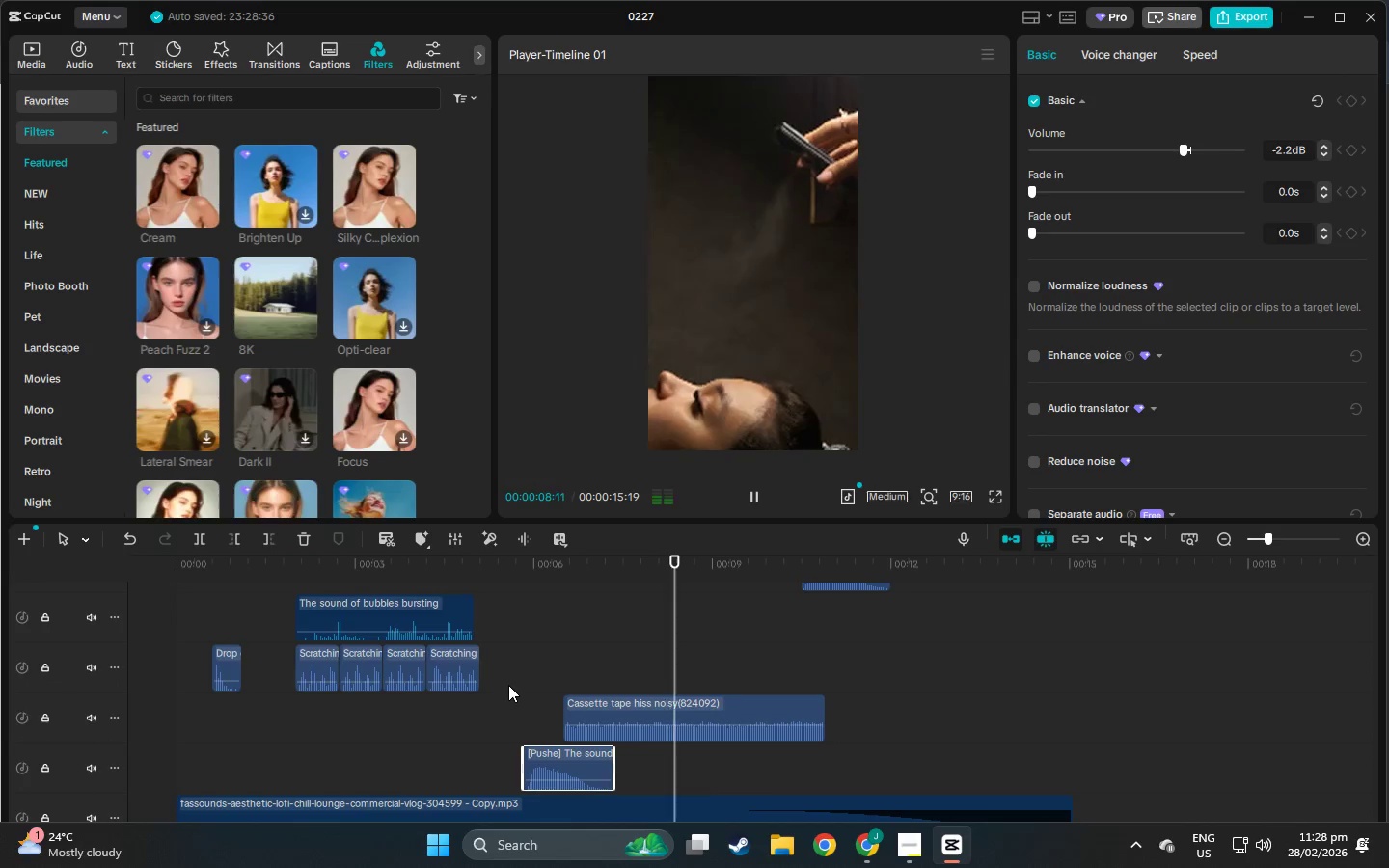 
scroll: coordinate [590, 686], scroll_direction: up, amount: 5.0
 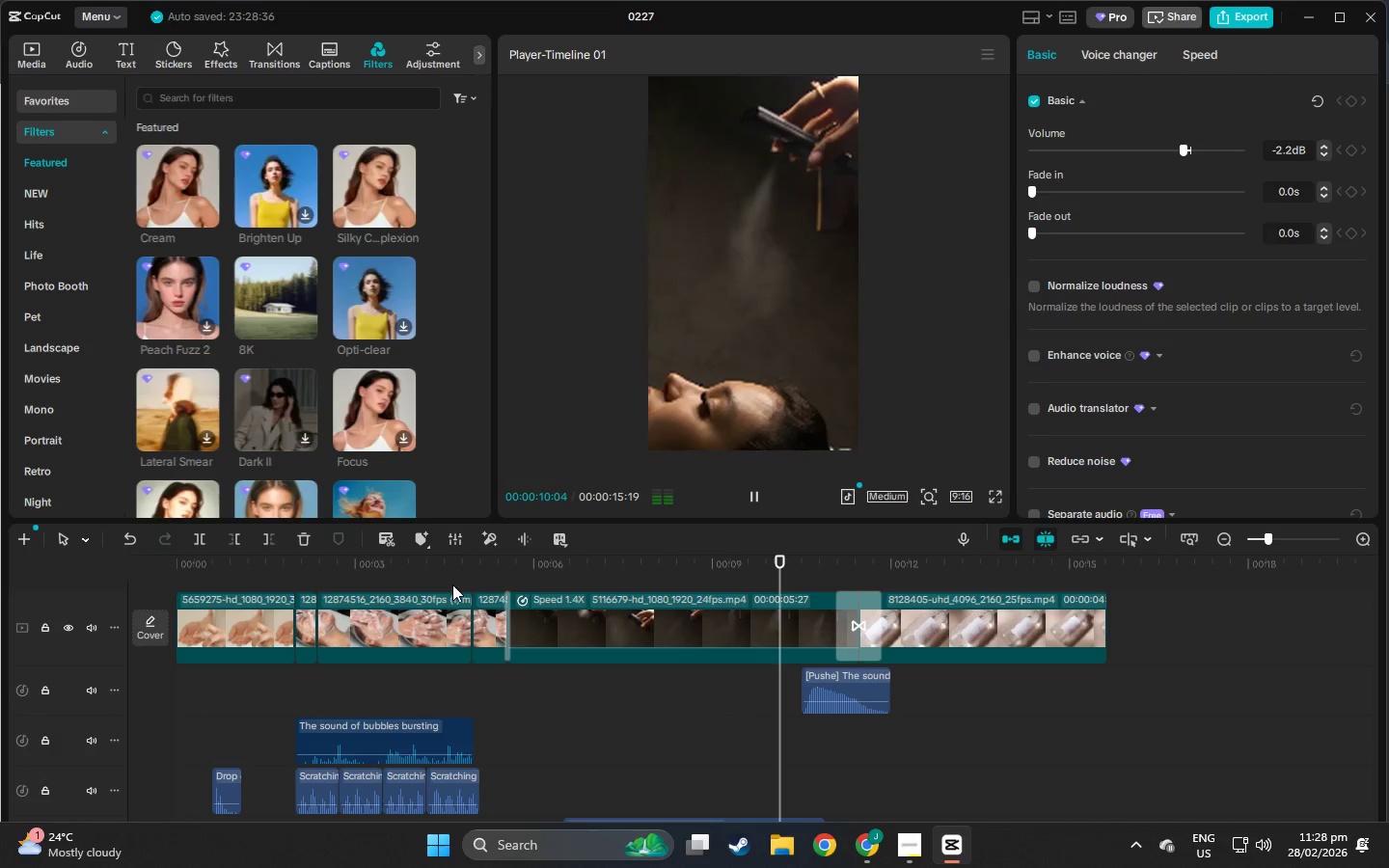 
left_click([469, 567])
 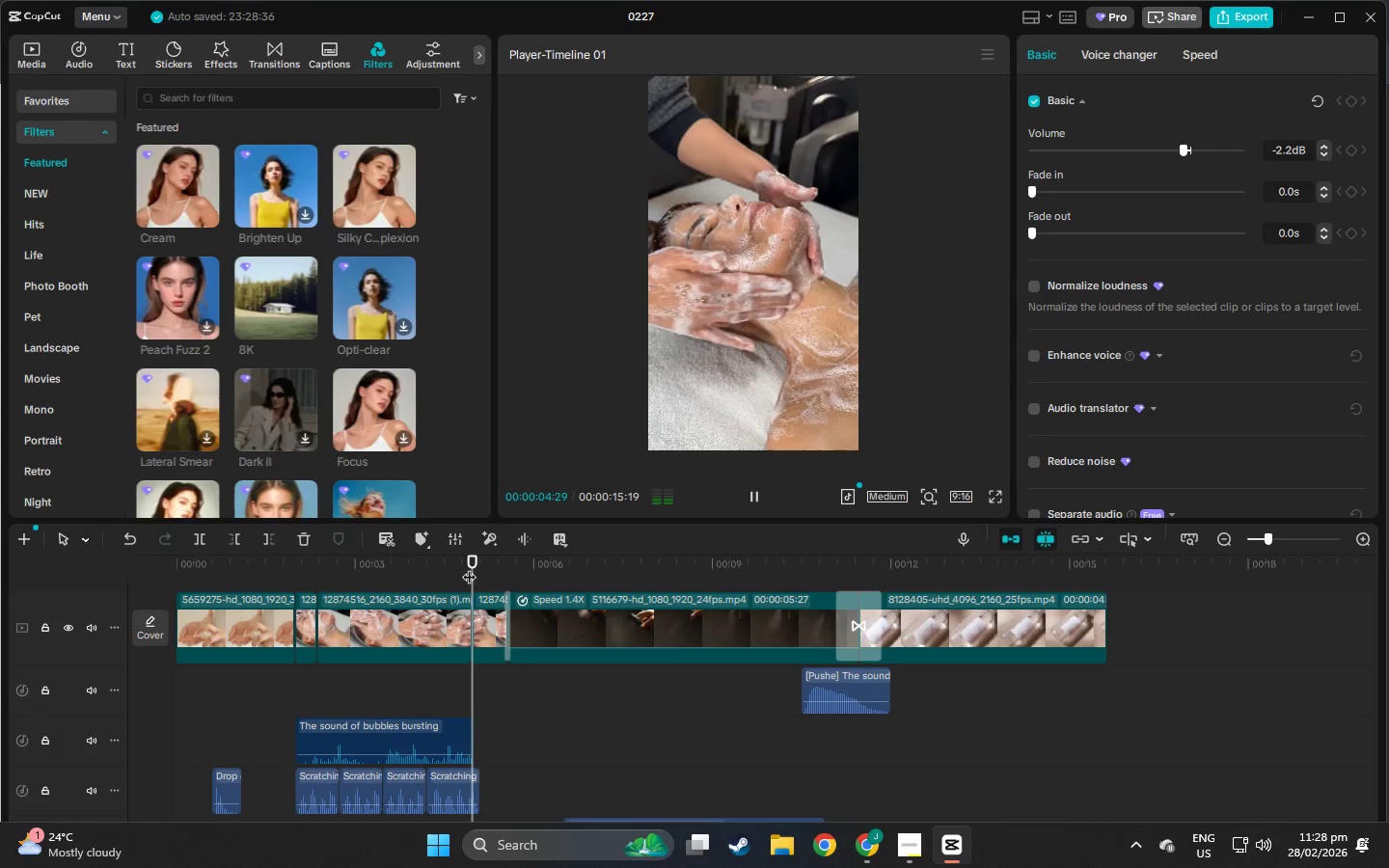 
key(Space)
 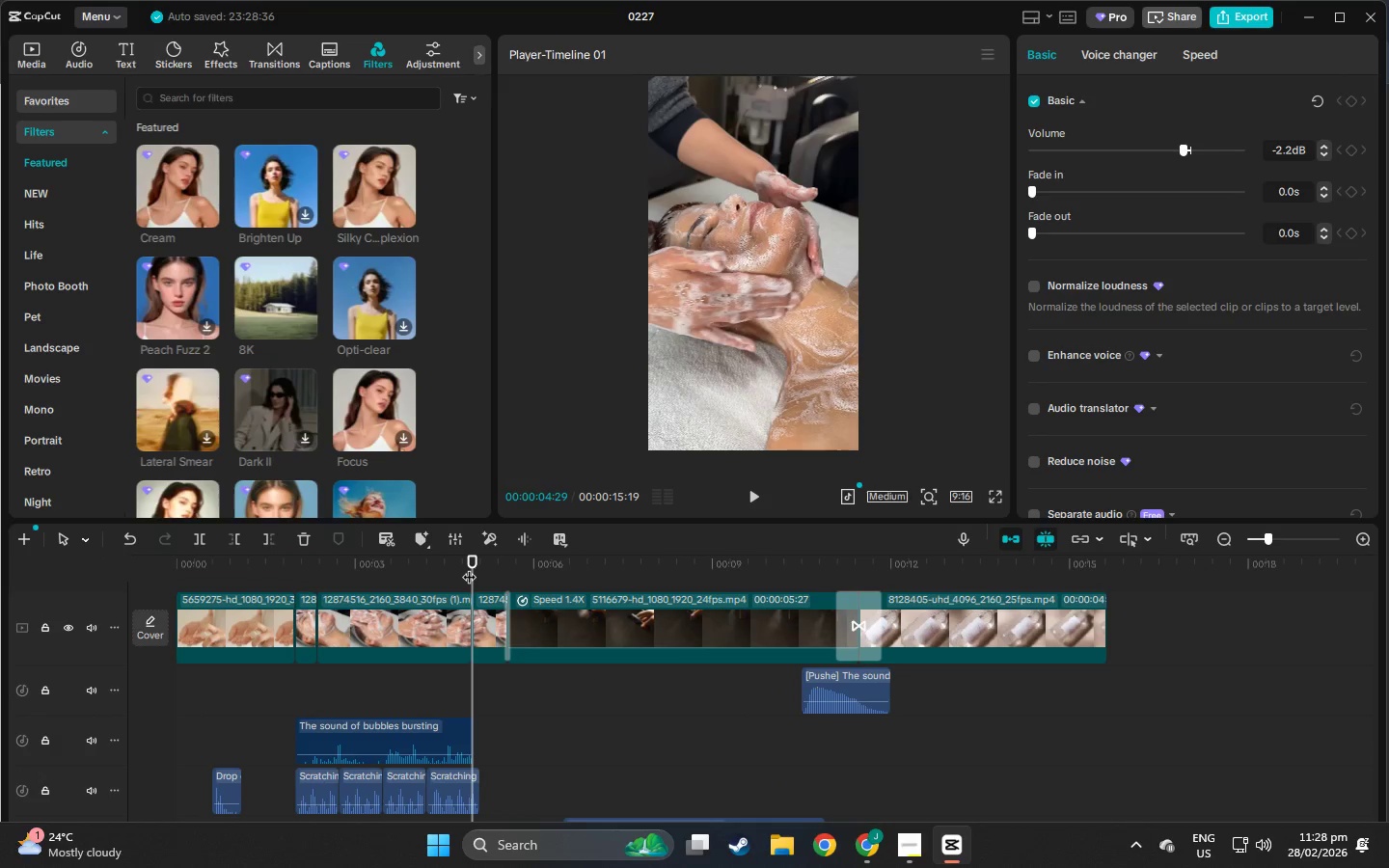 
key(Space)
 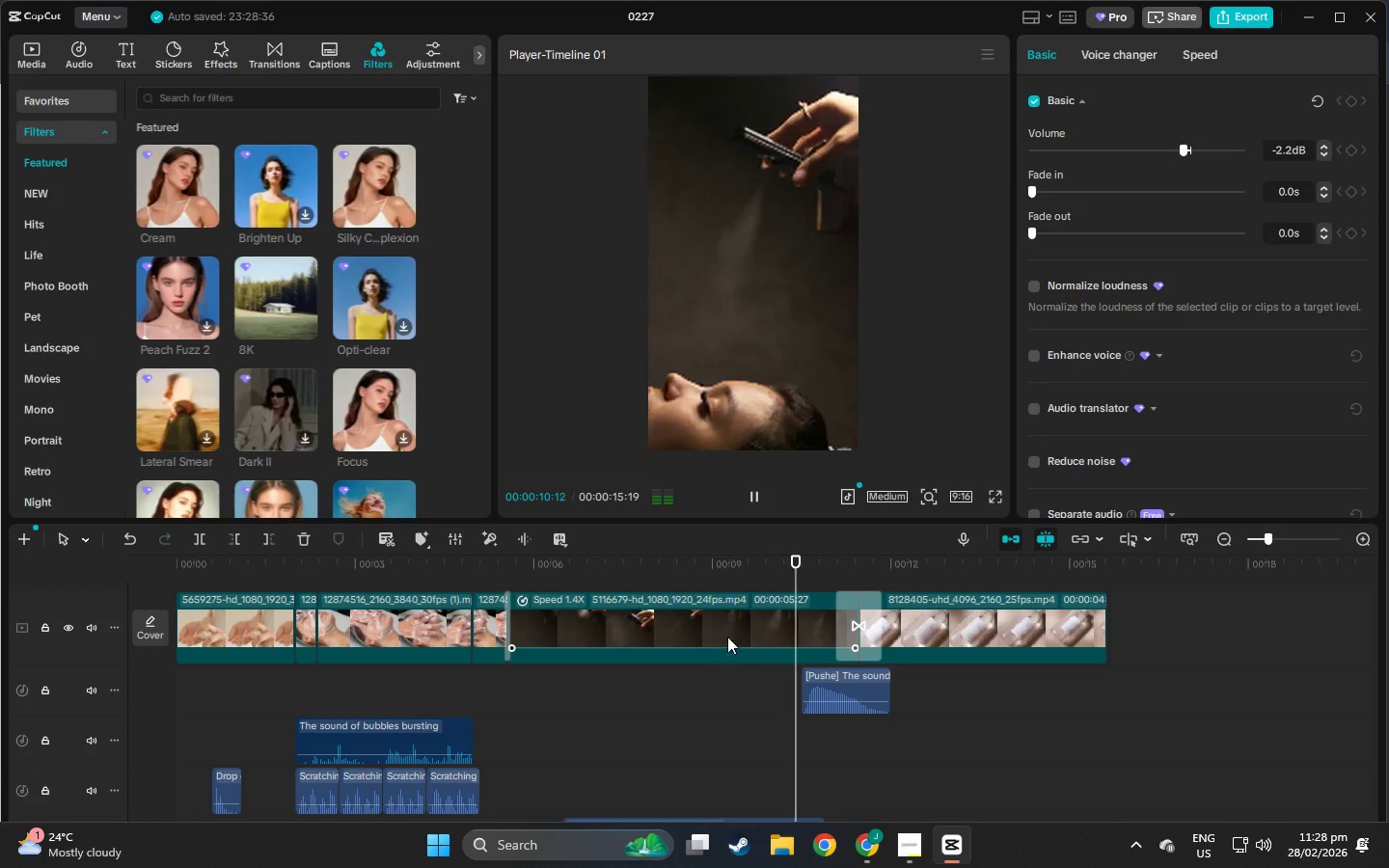 
wait(7.25)
 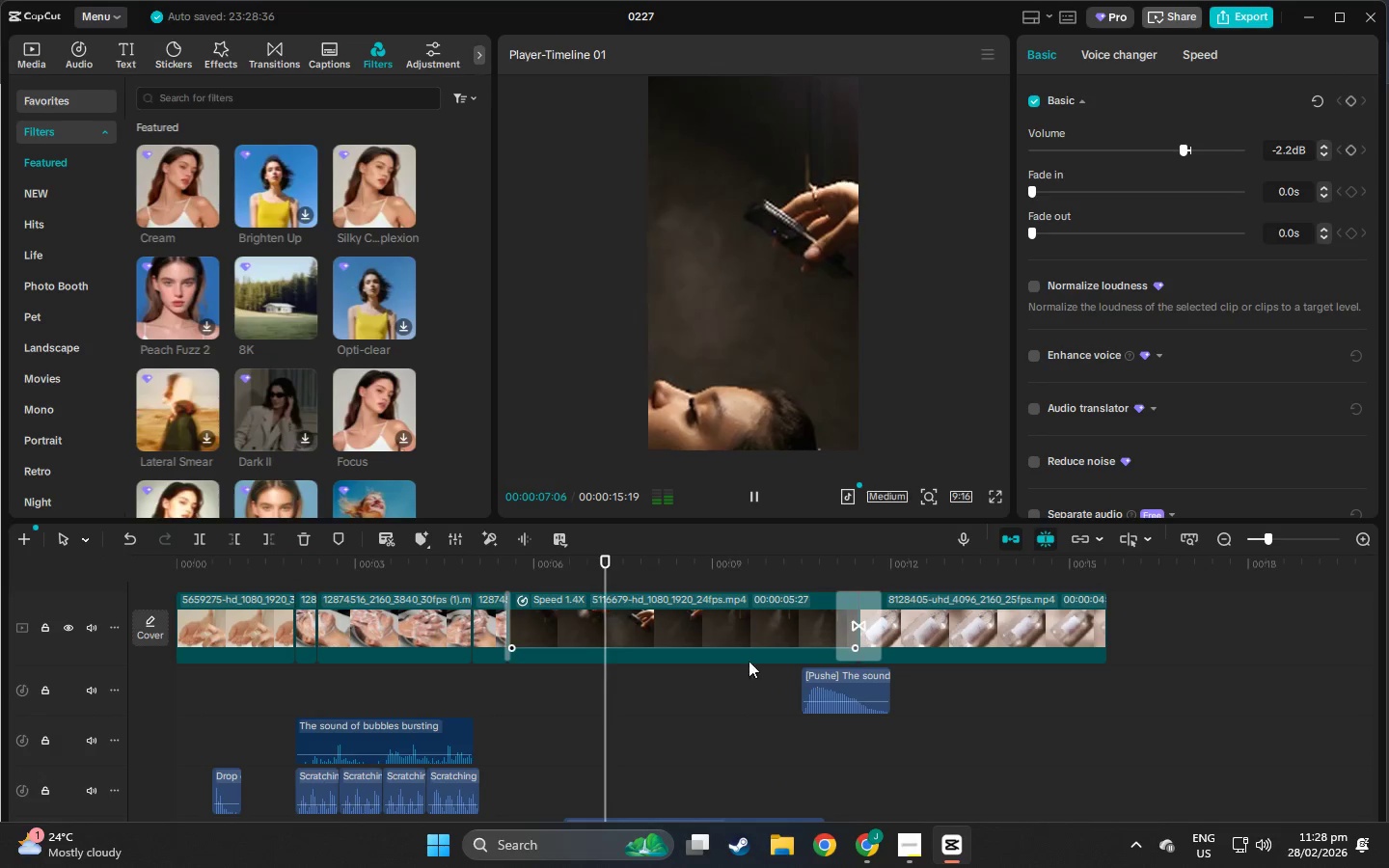 
scroll: coordinate [870, 667], scroll_direction: up, amount: 5.0
 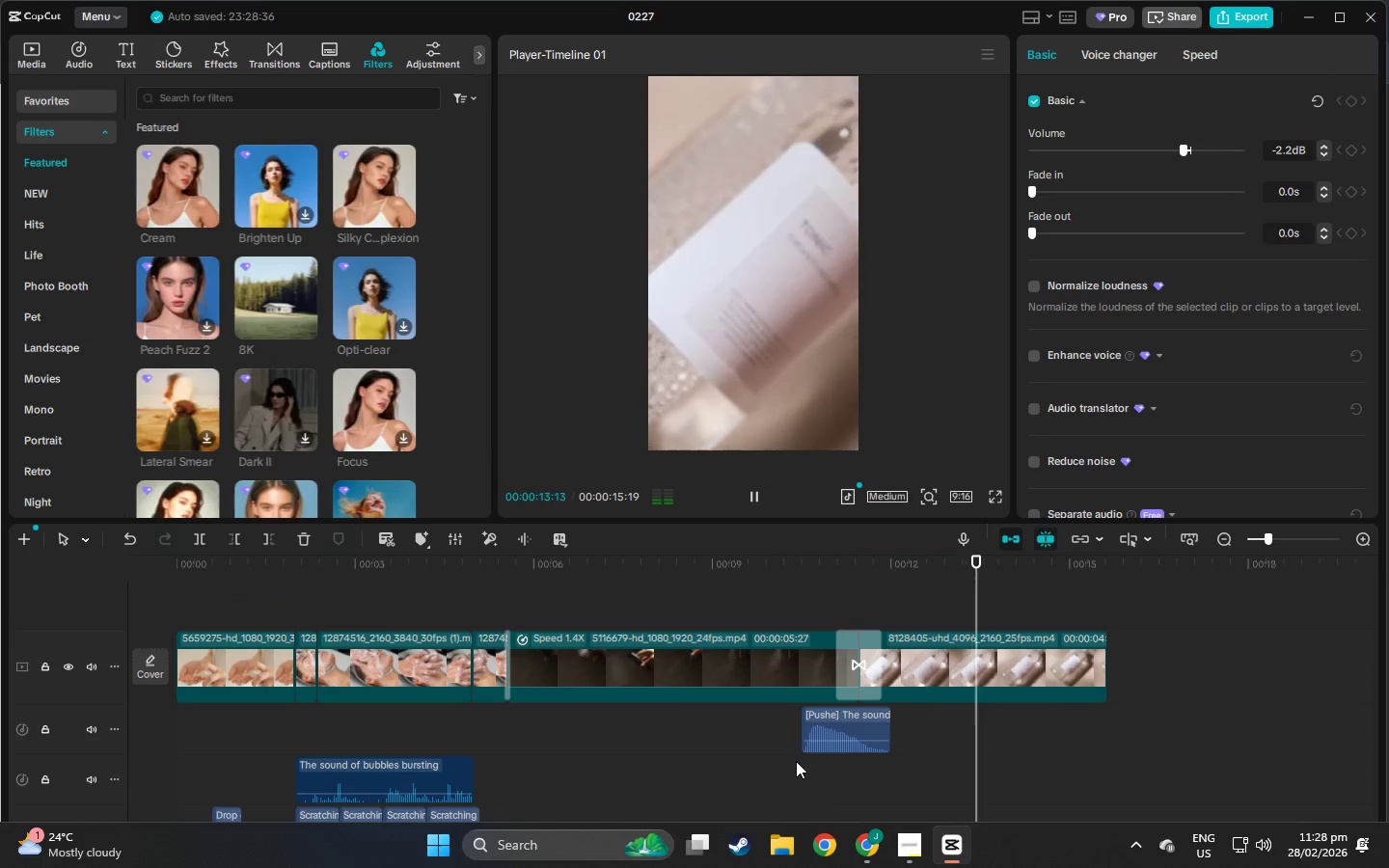 
scroll: coordinate [939, 690], scroll_direction: down, amount: 10.0
 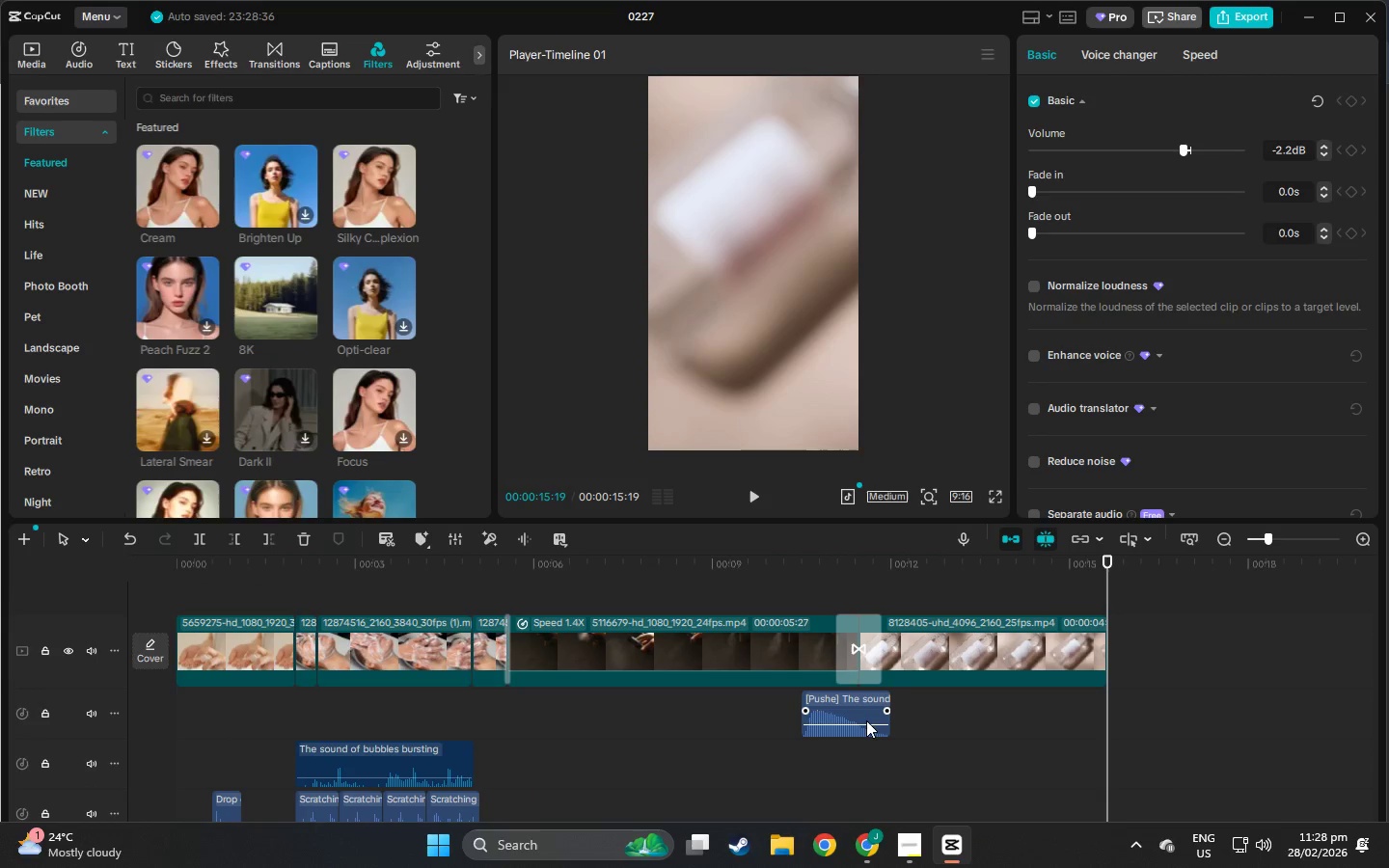 
left_click([866, 721])
 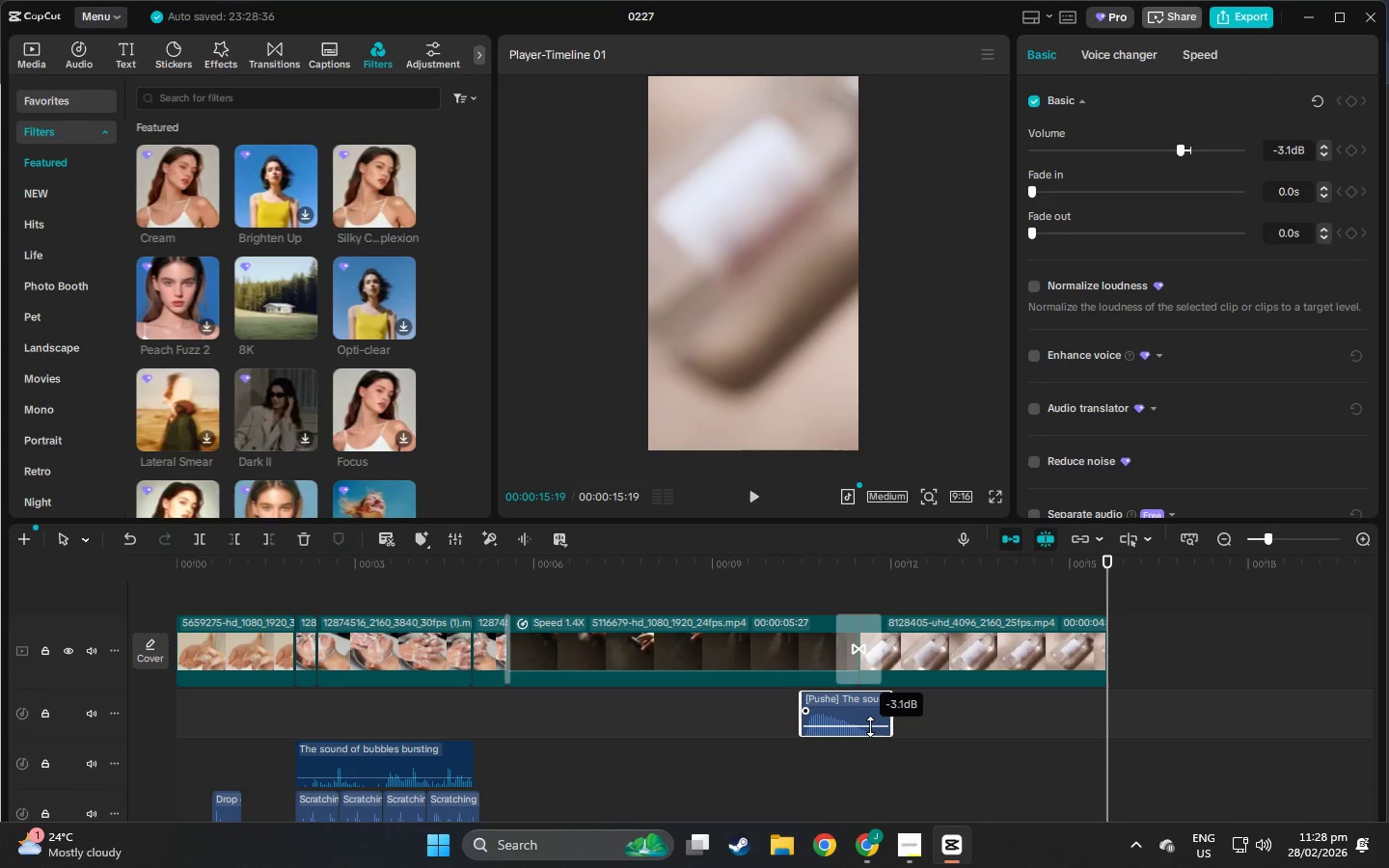 
left_click([771, 572])
 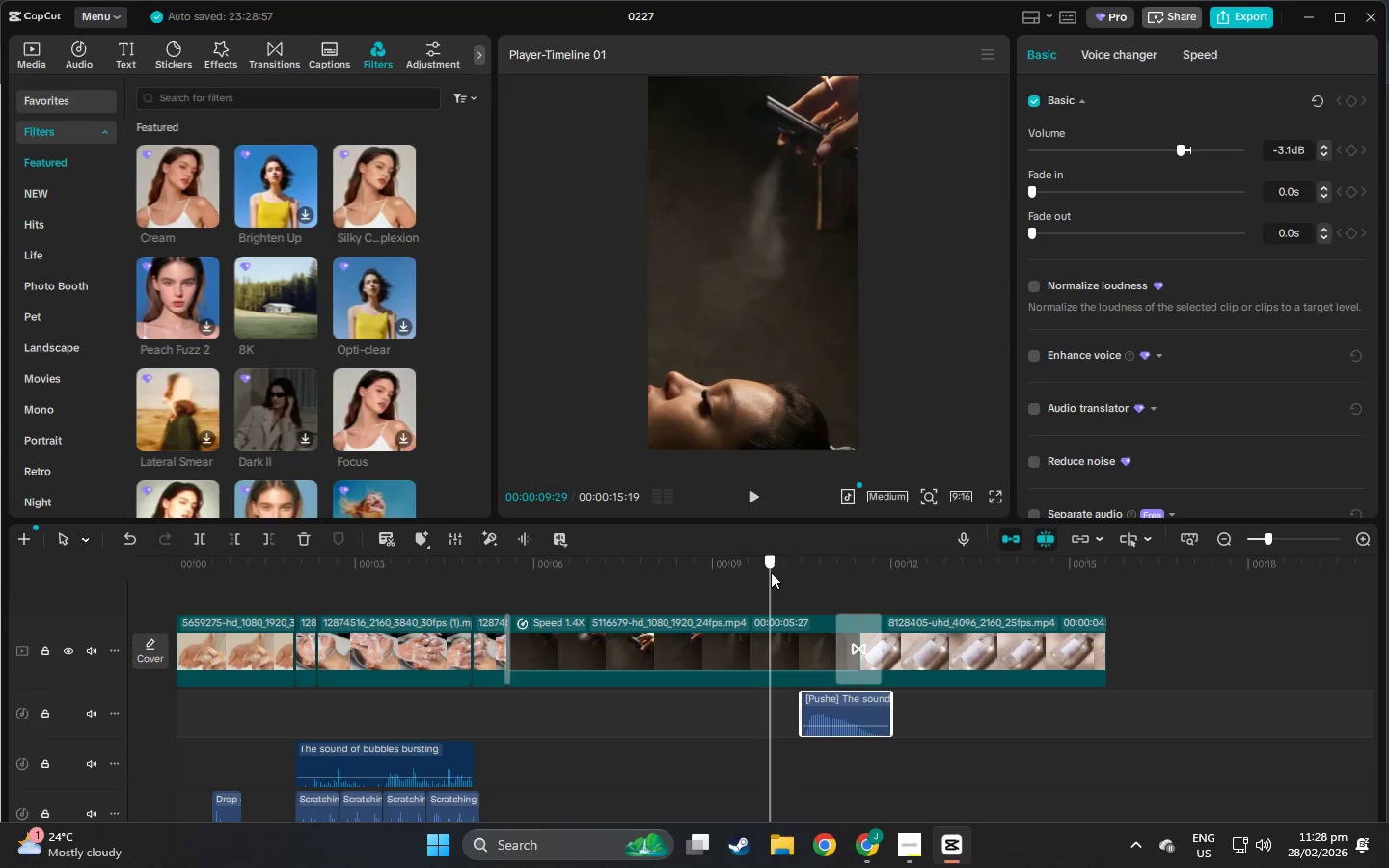 
key(Space)
 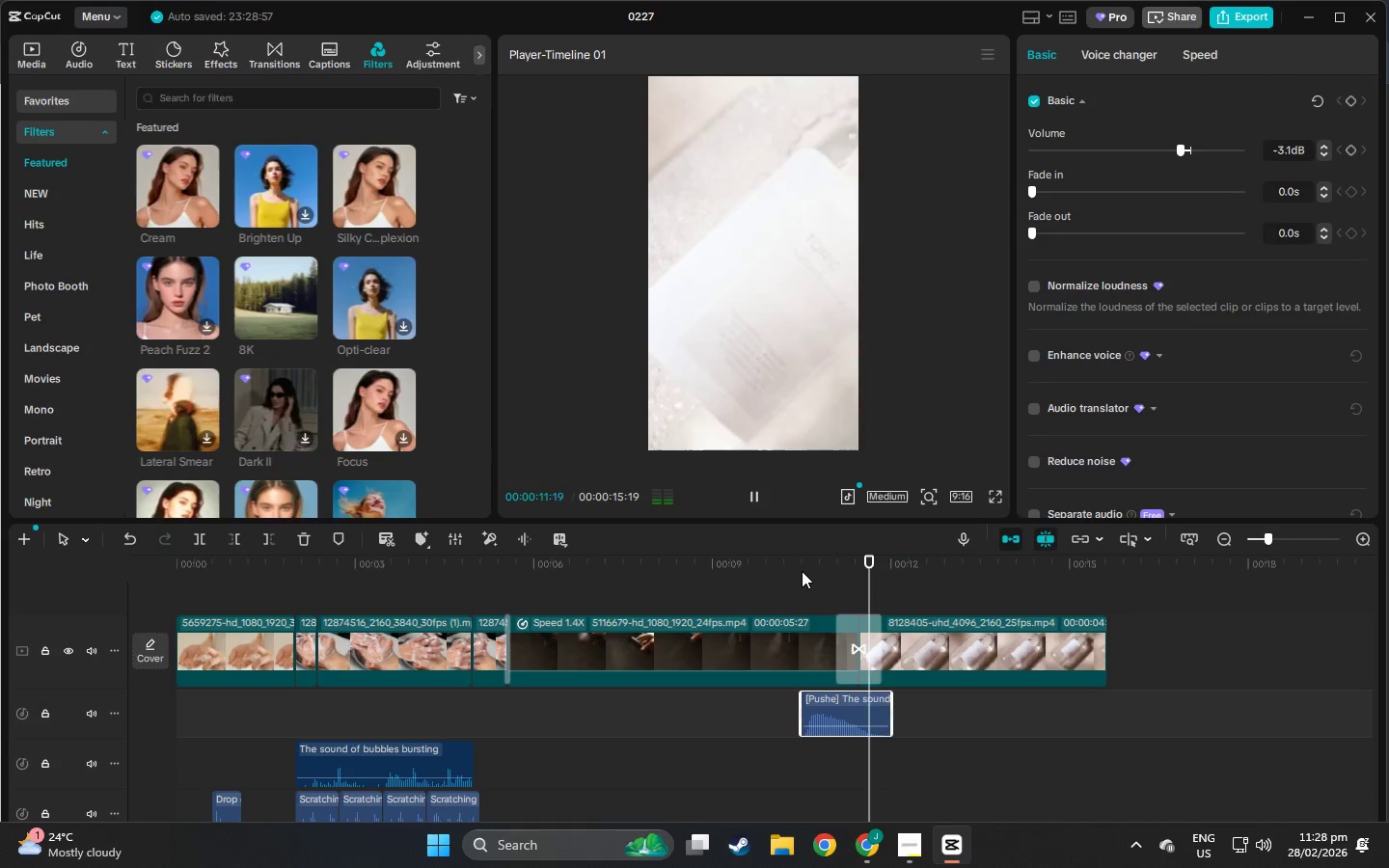 
key(Space)
 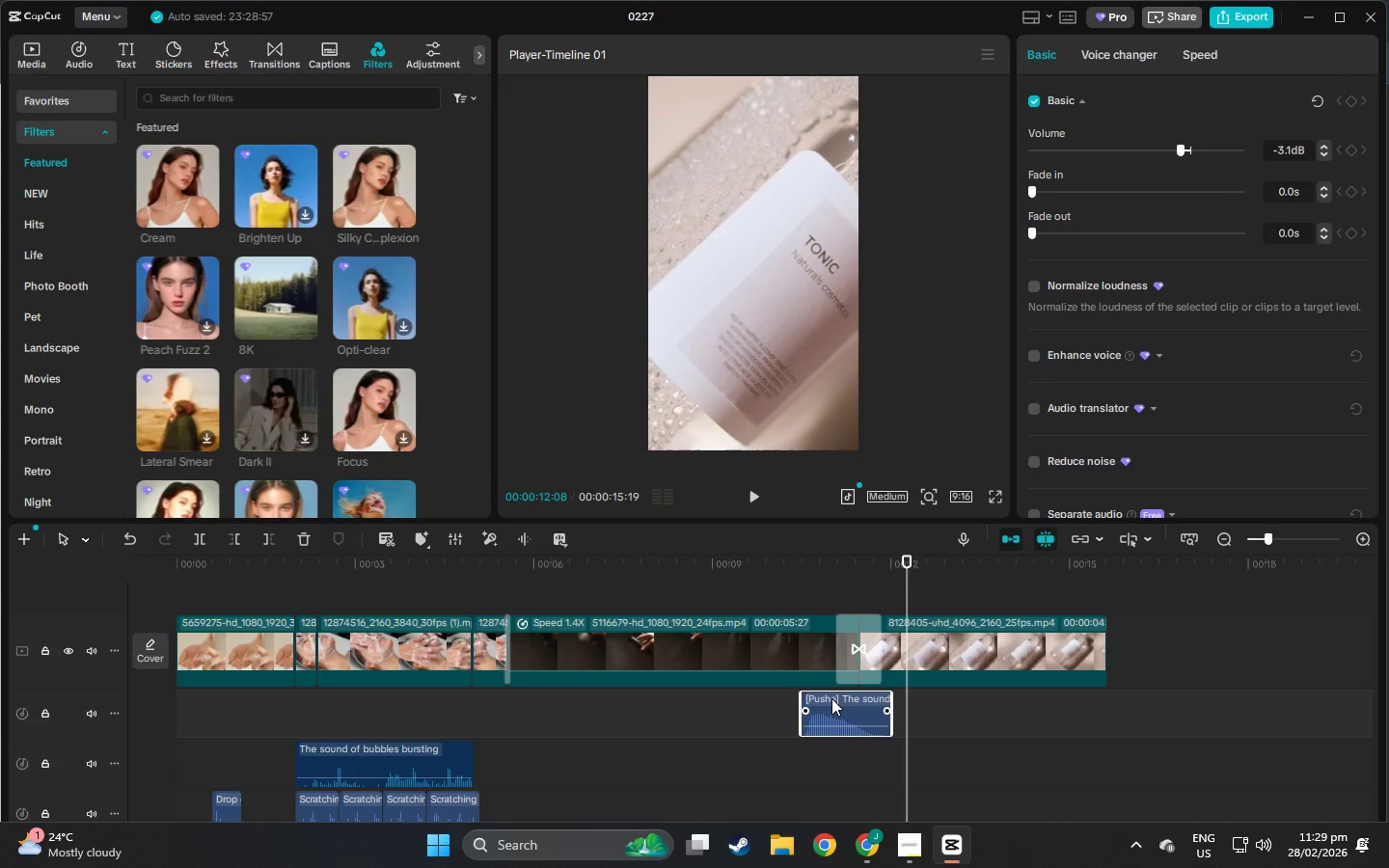 
left_click_drag(start_coordinate=[831, 698], to_coordinate=[840, 700])
 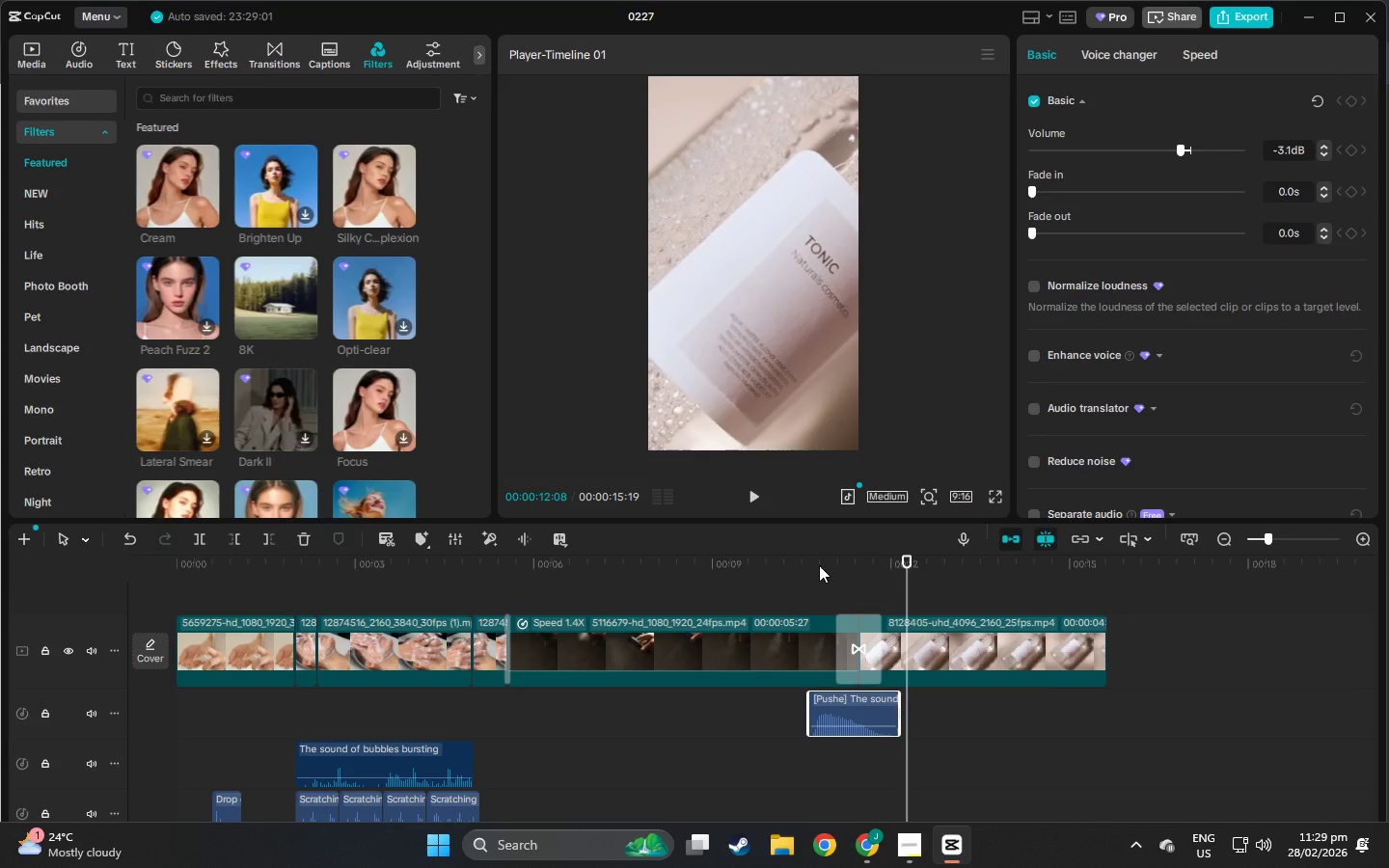 
left_click([817, 564])
 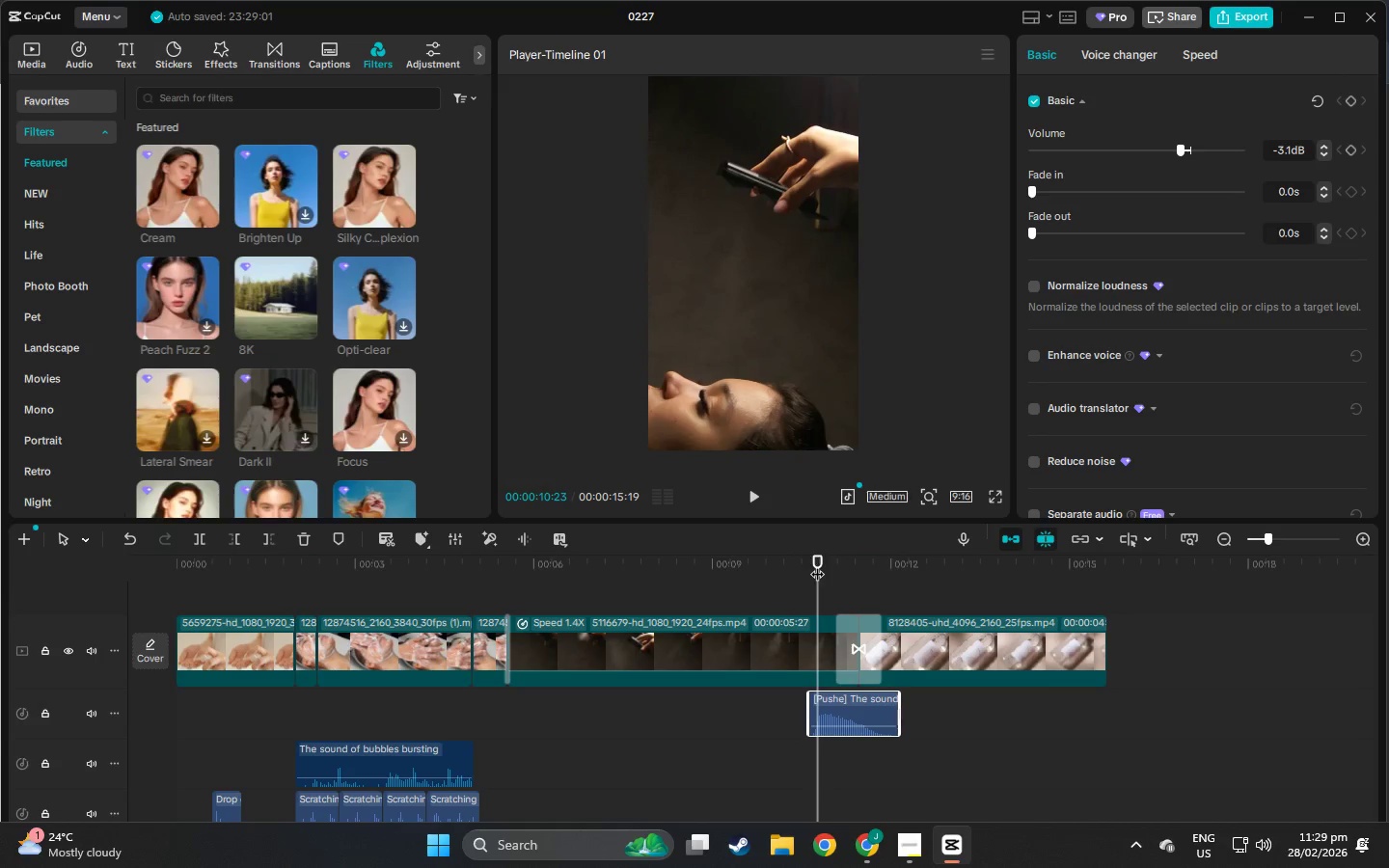 
key(Space)
 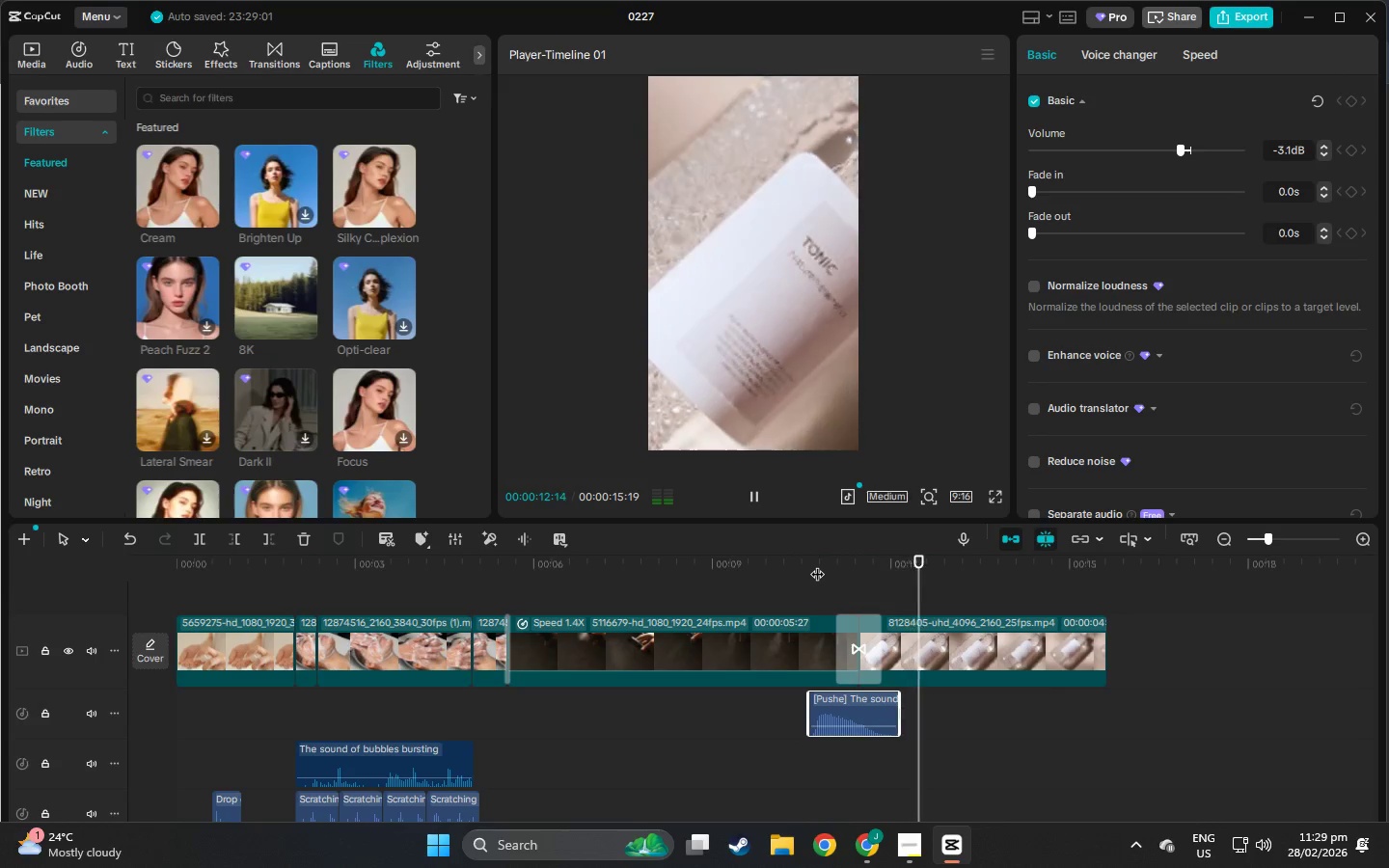 
scroll: coordinate [963, 587], scroll_direction: down, amount: 22.0
 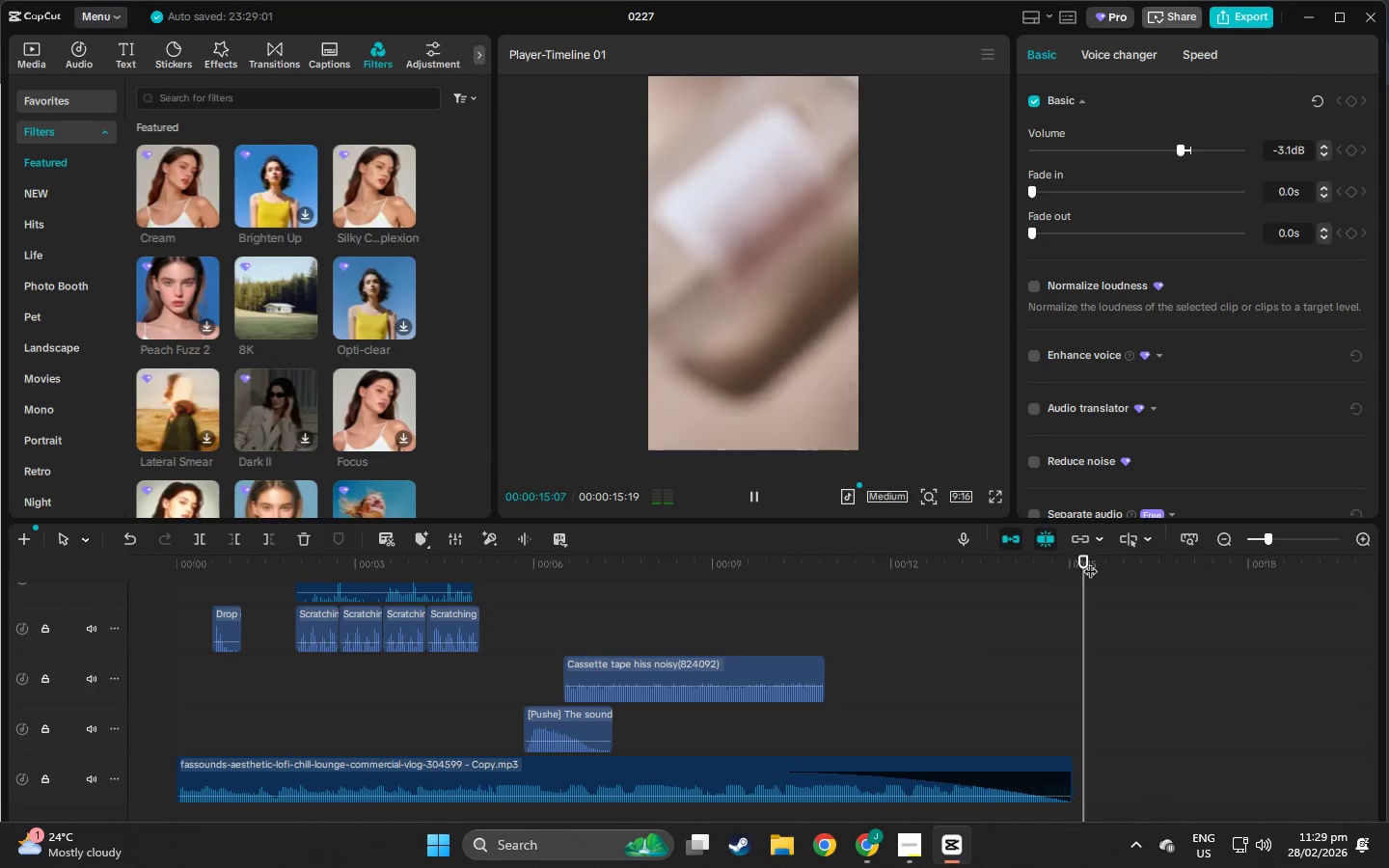 
left_click_drag(start_coordinate=[1090, 561], to_coordinate=[0, 610])
 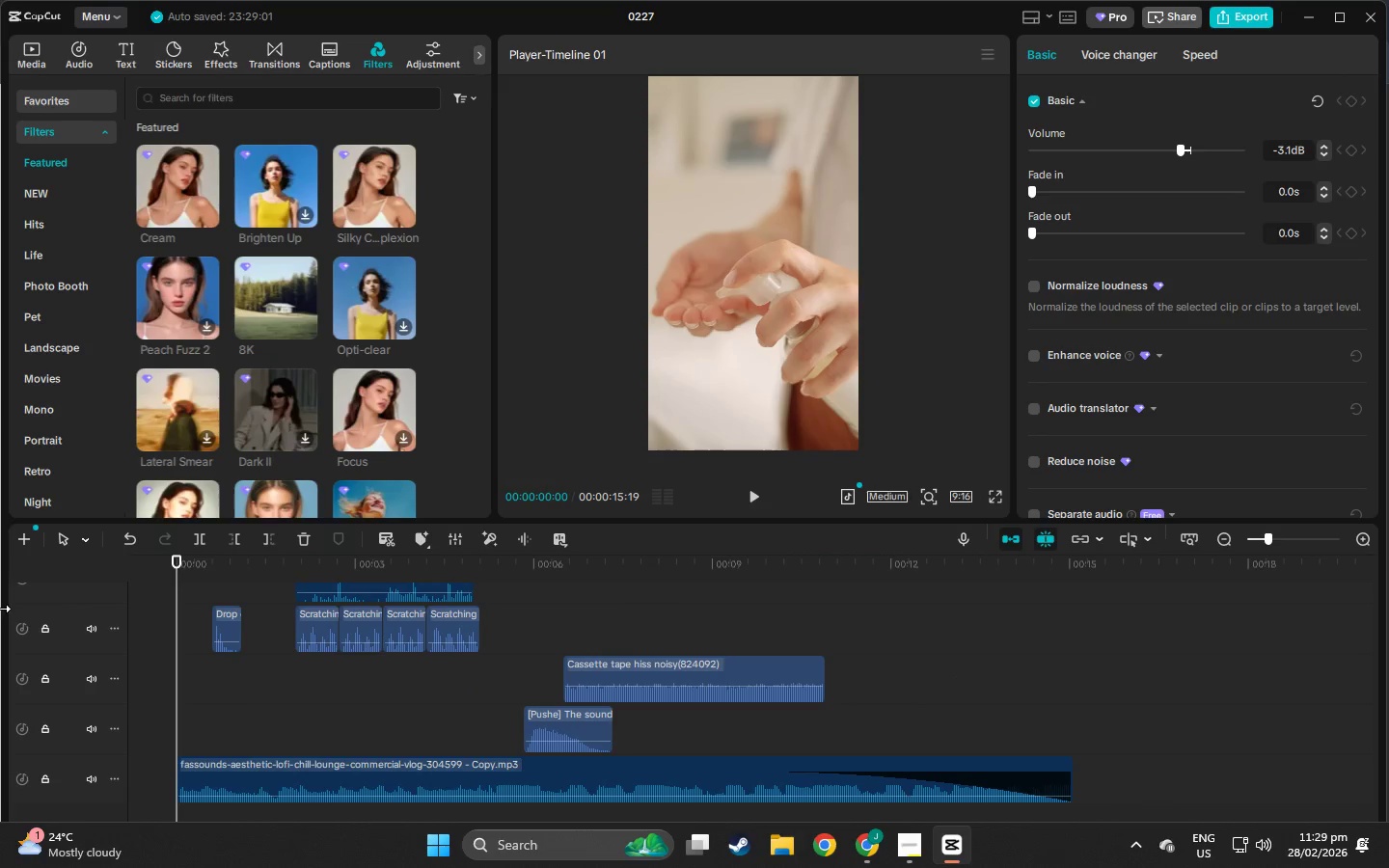 
key(Space)
 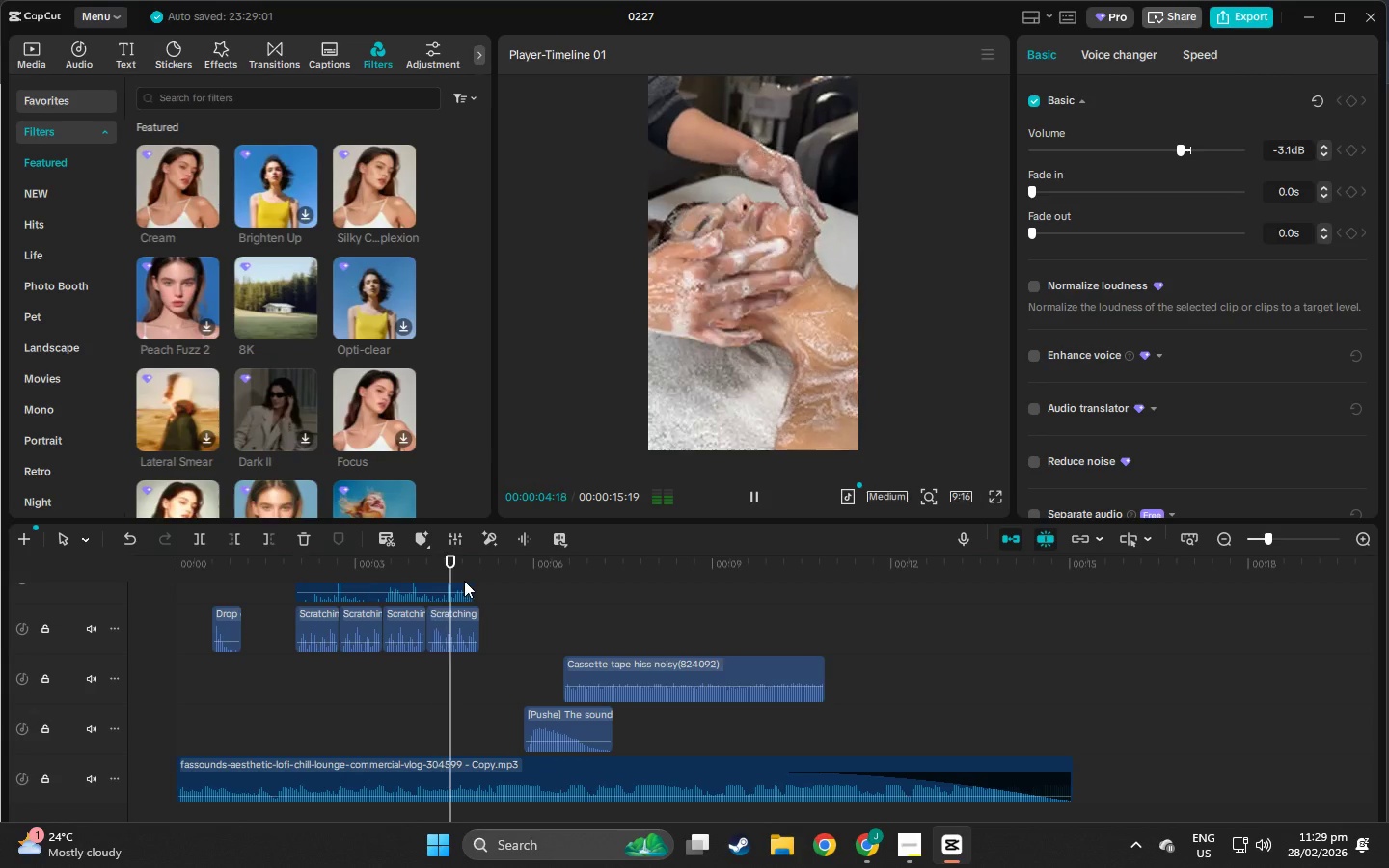 
wait(6.12)
 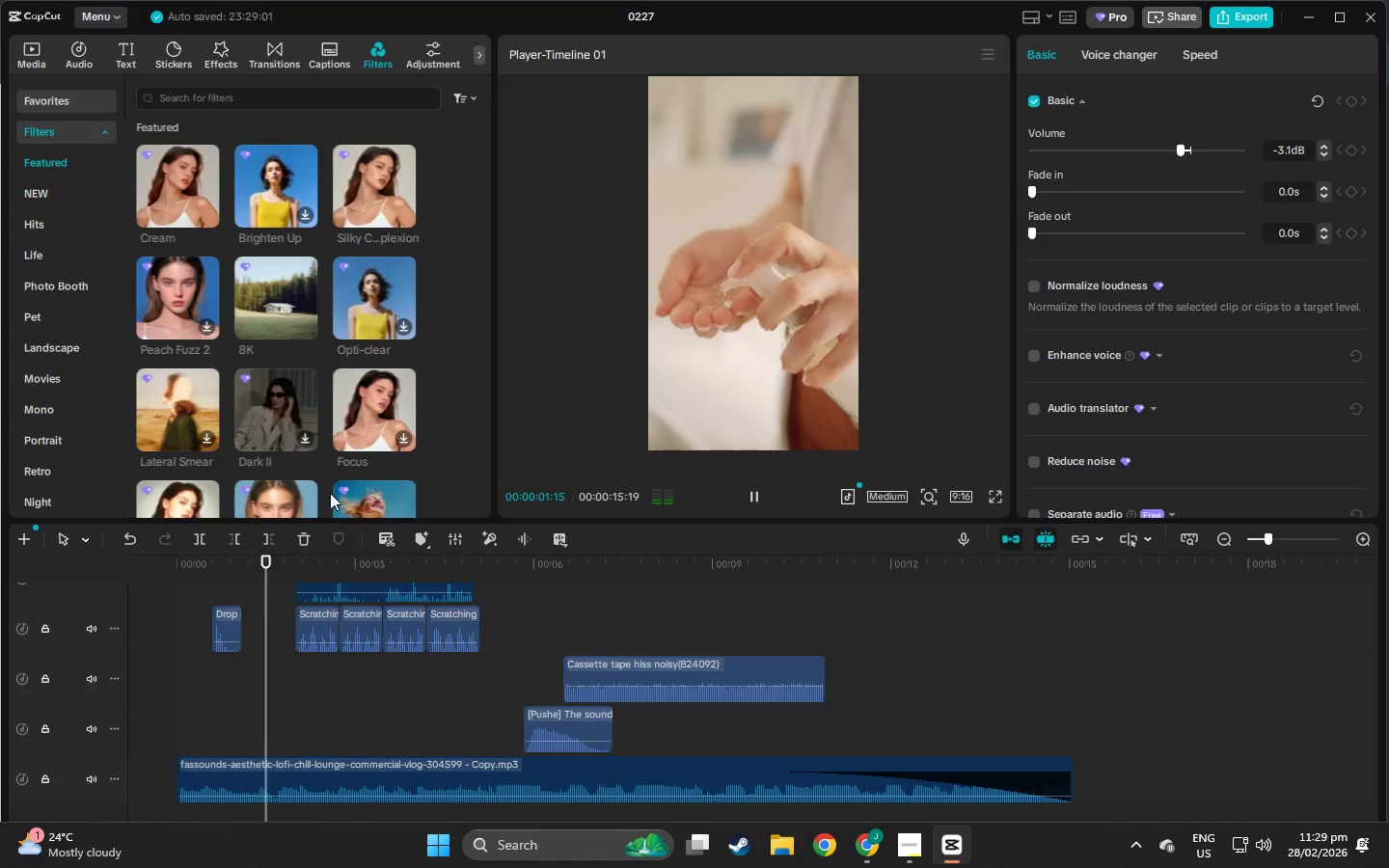 
scroll: coordinate [465, 587], scroll_direction: up, amount: 3.0
 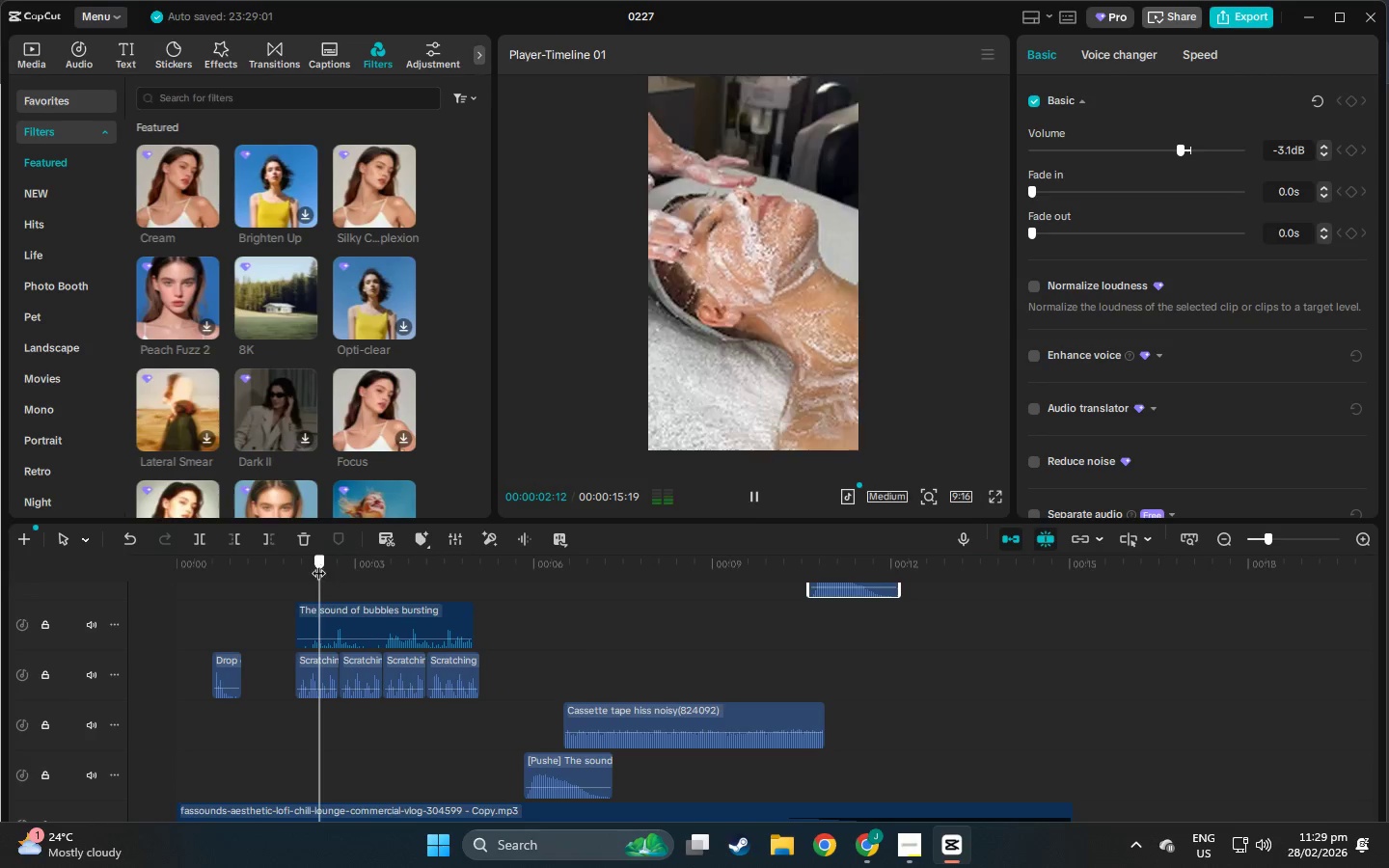 
key(Space)
 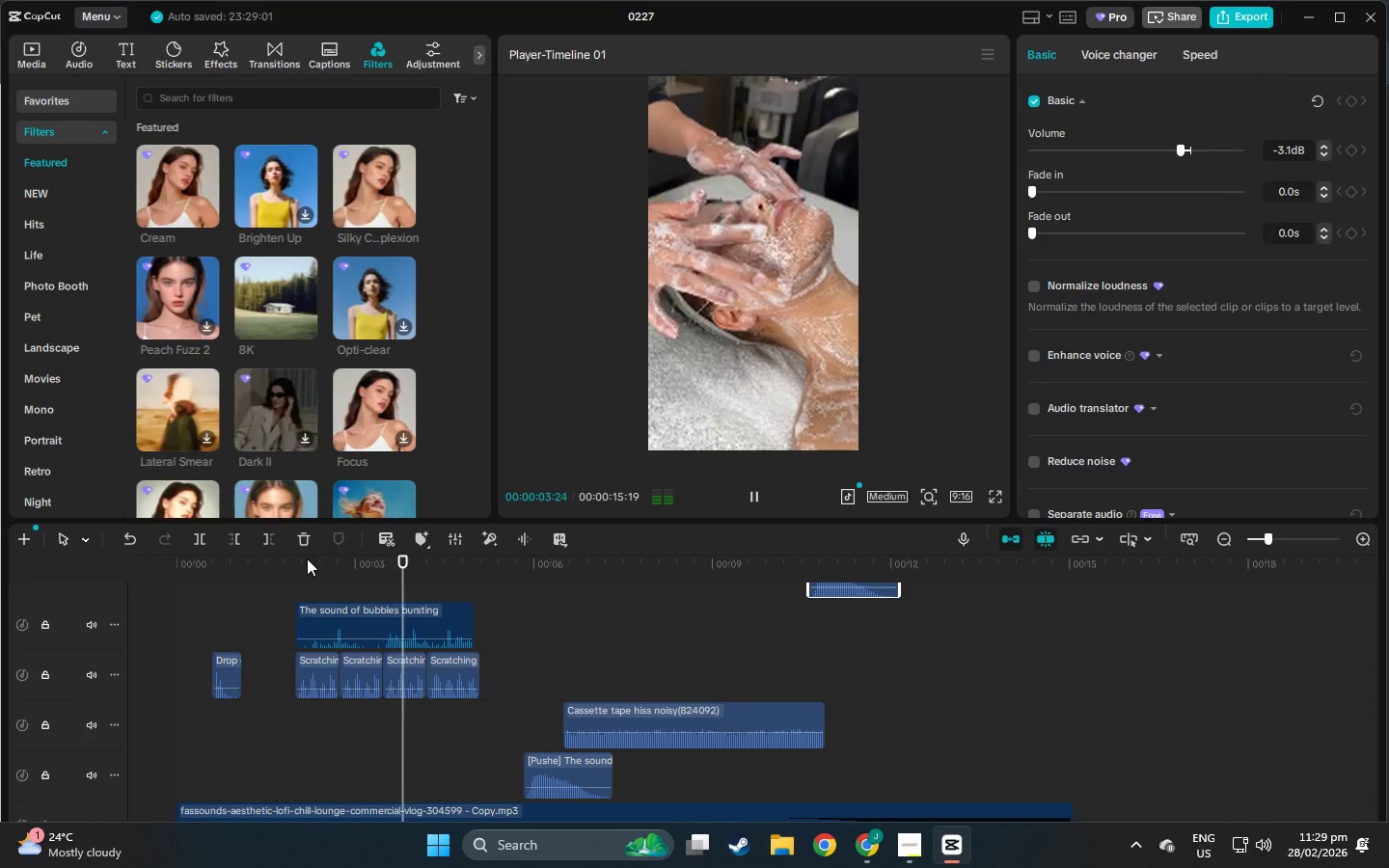 
key(Space)
 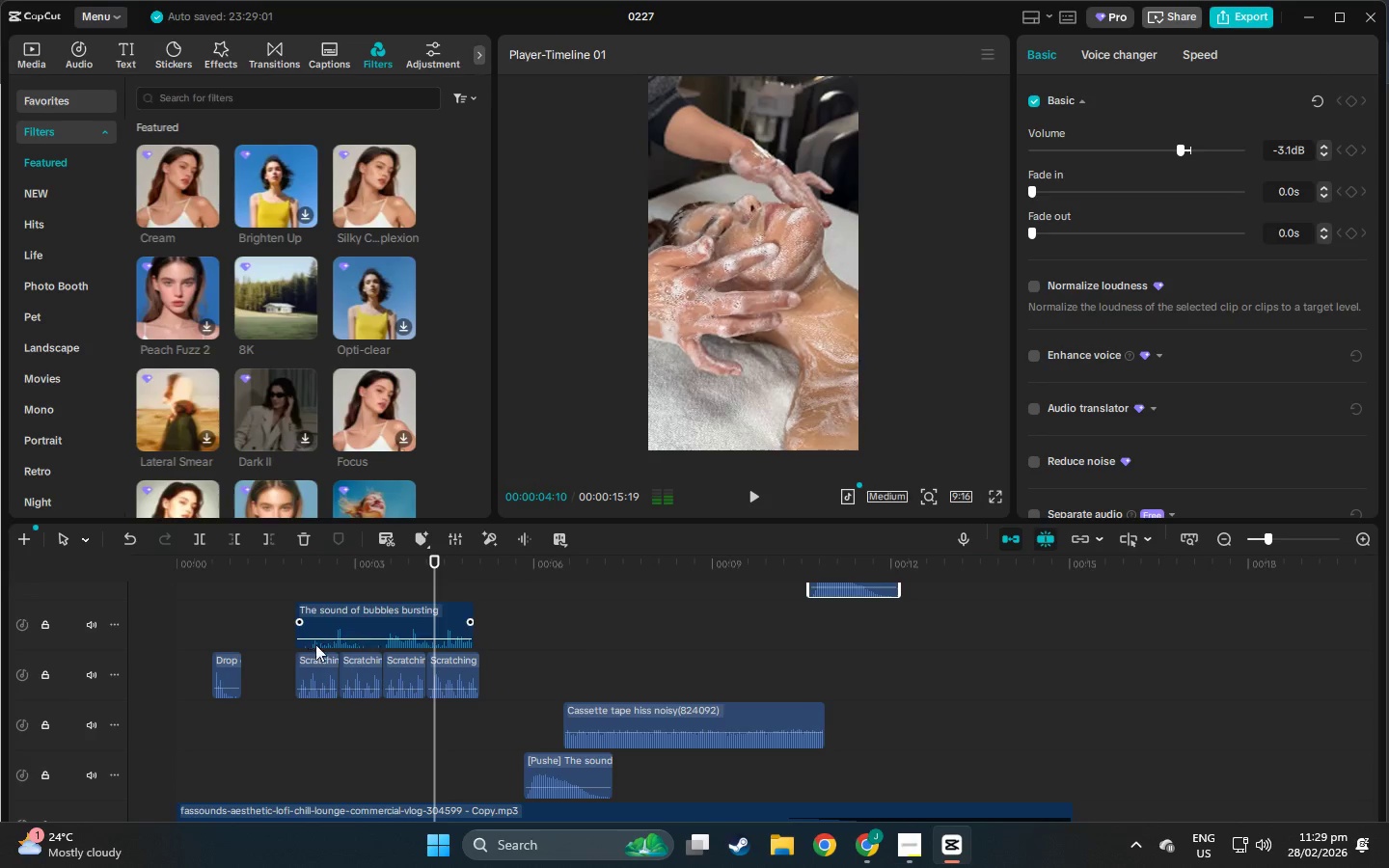 
key(Space)
 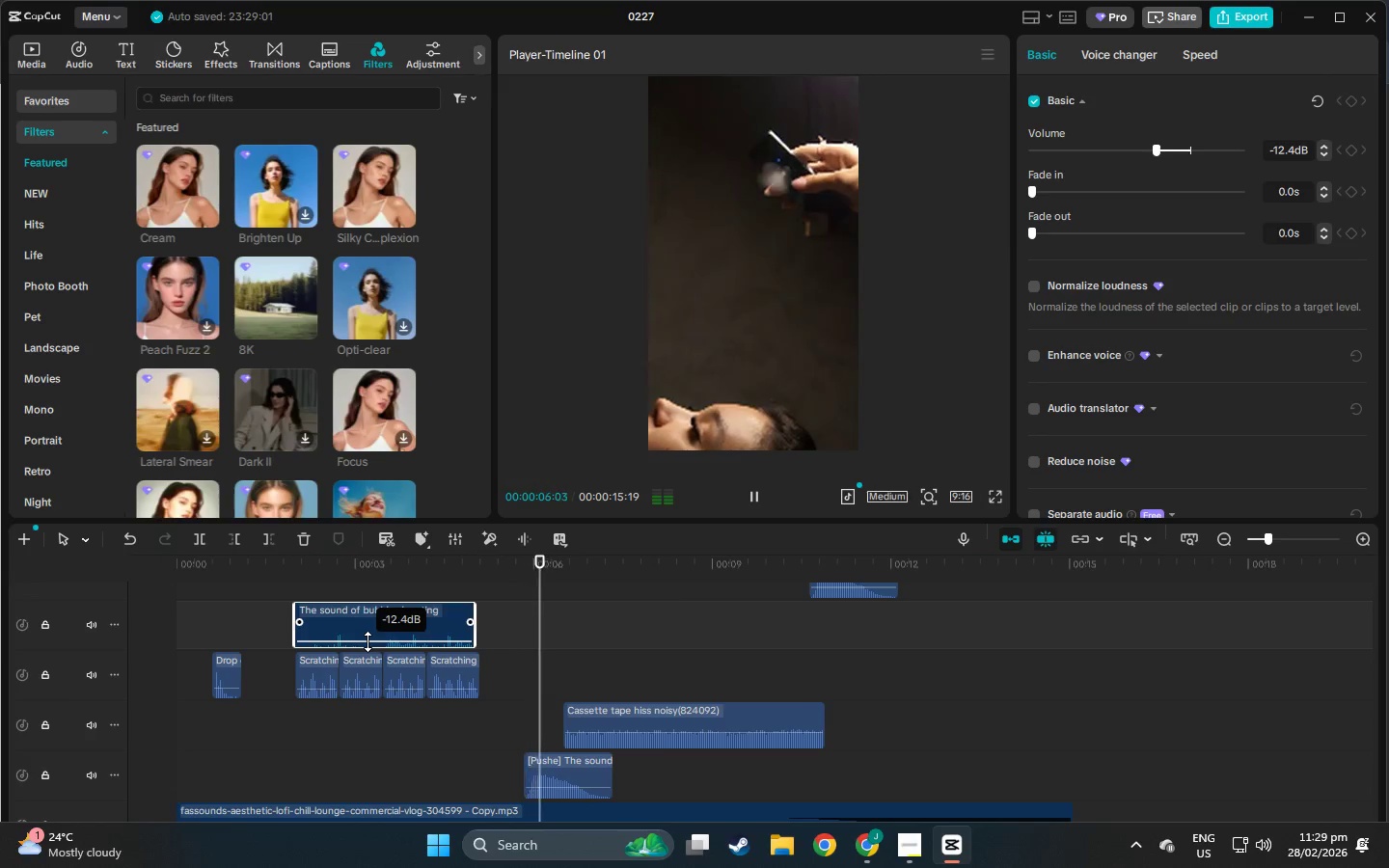 
left_click([297, 571])
 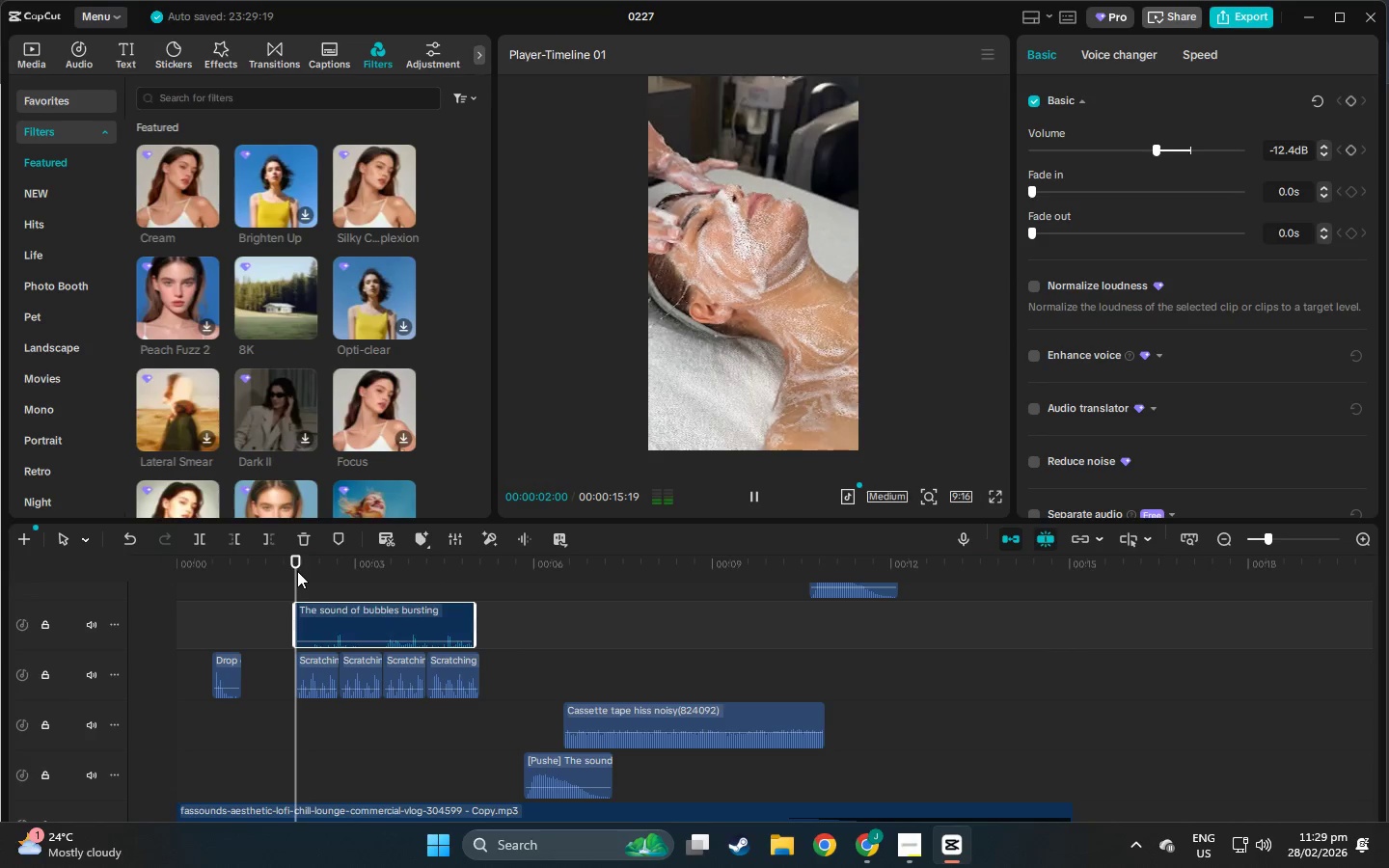 
key(Space)
 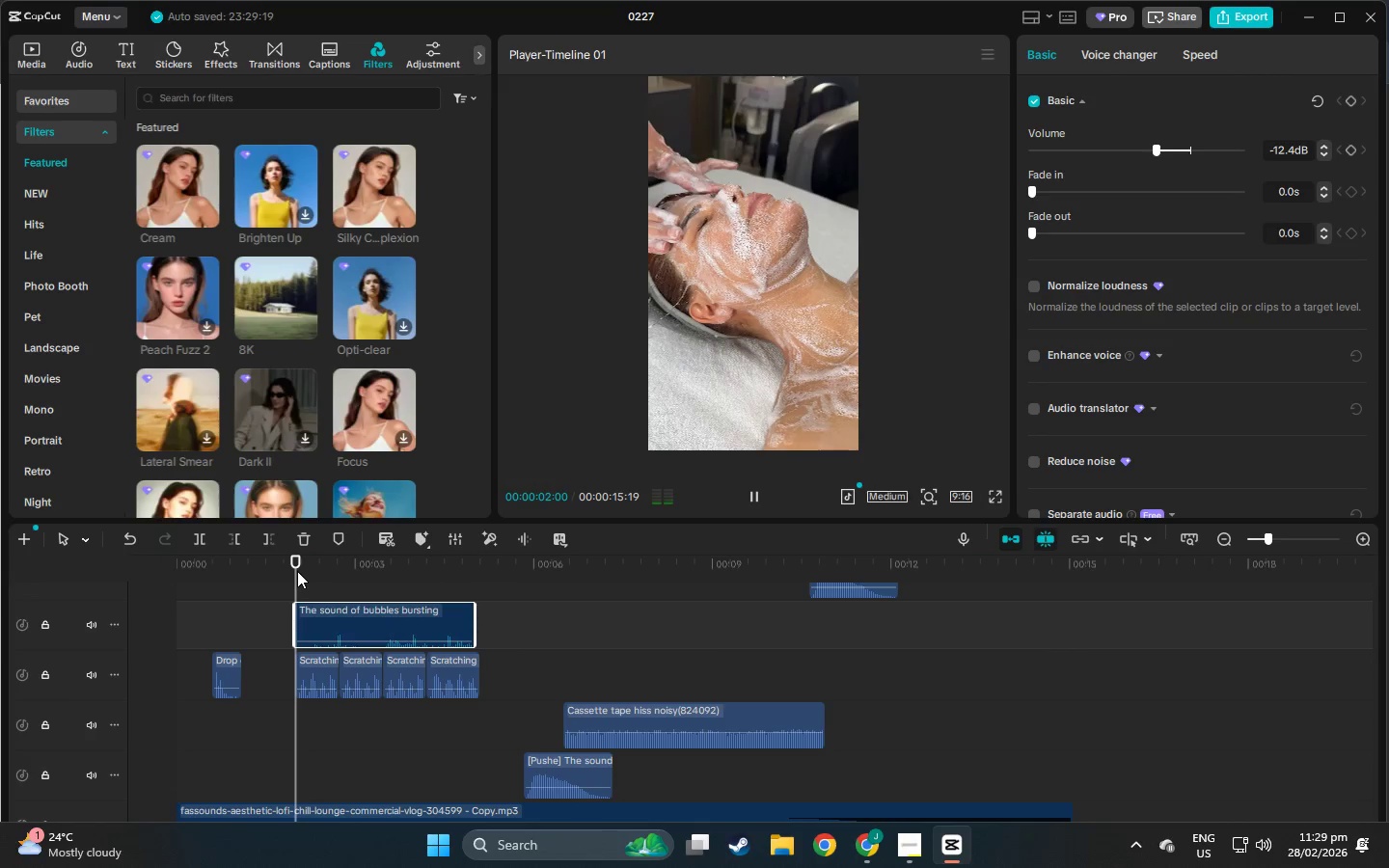 
key(Space)
 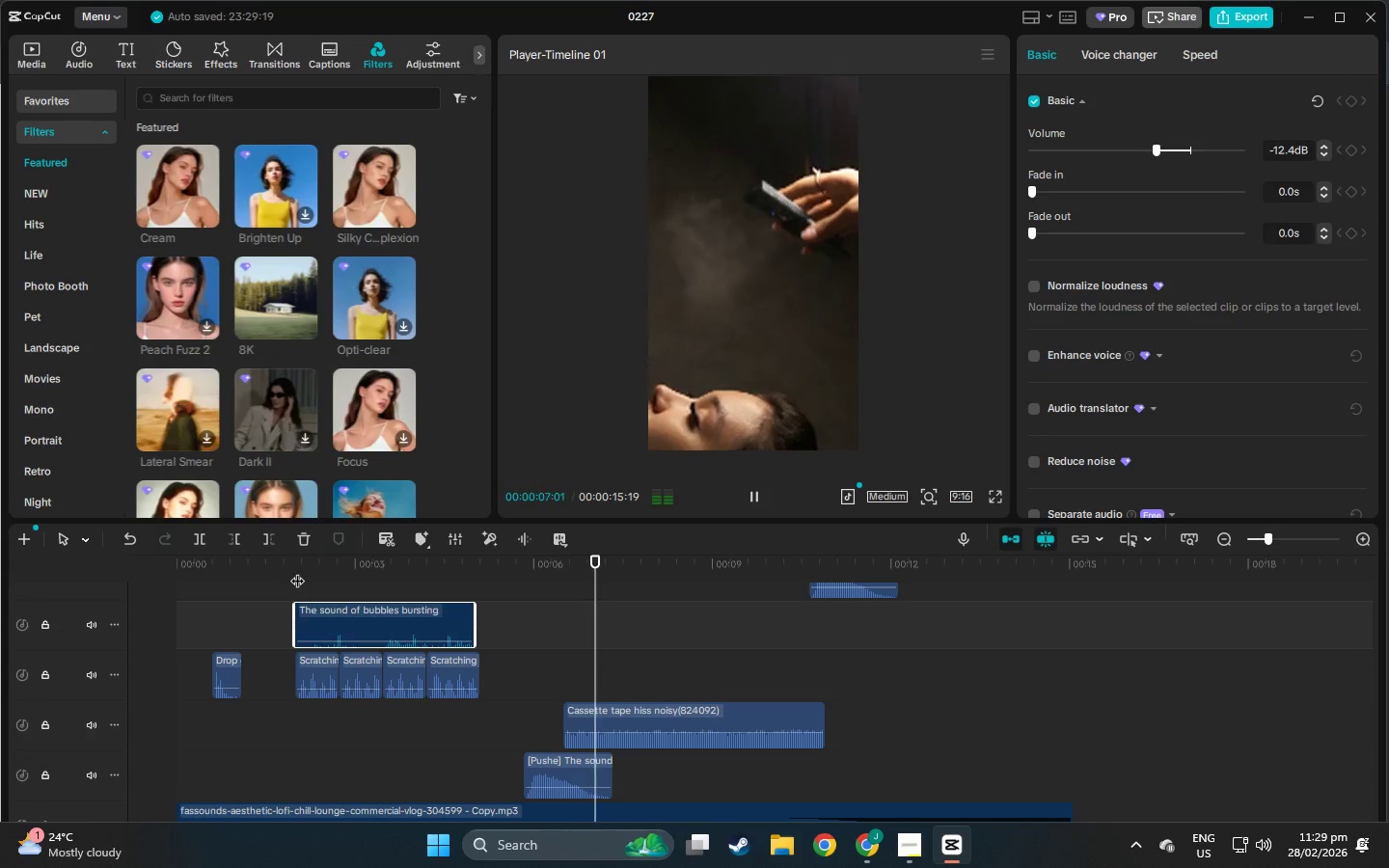 
wait(6.72)
 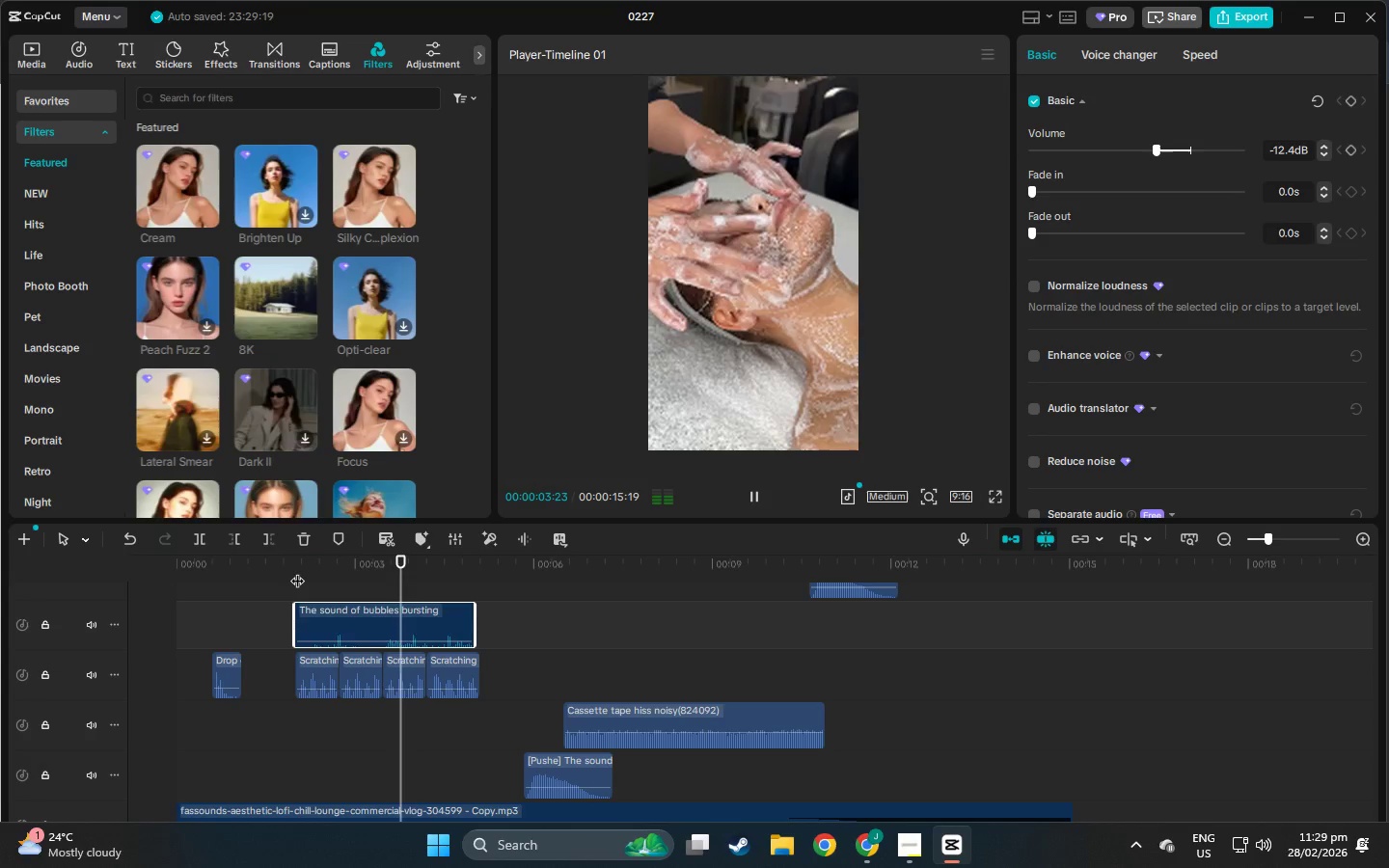 
scroll: coordinate [519, 625], scroll_direction: down, amount: 3.0
 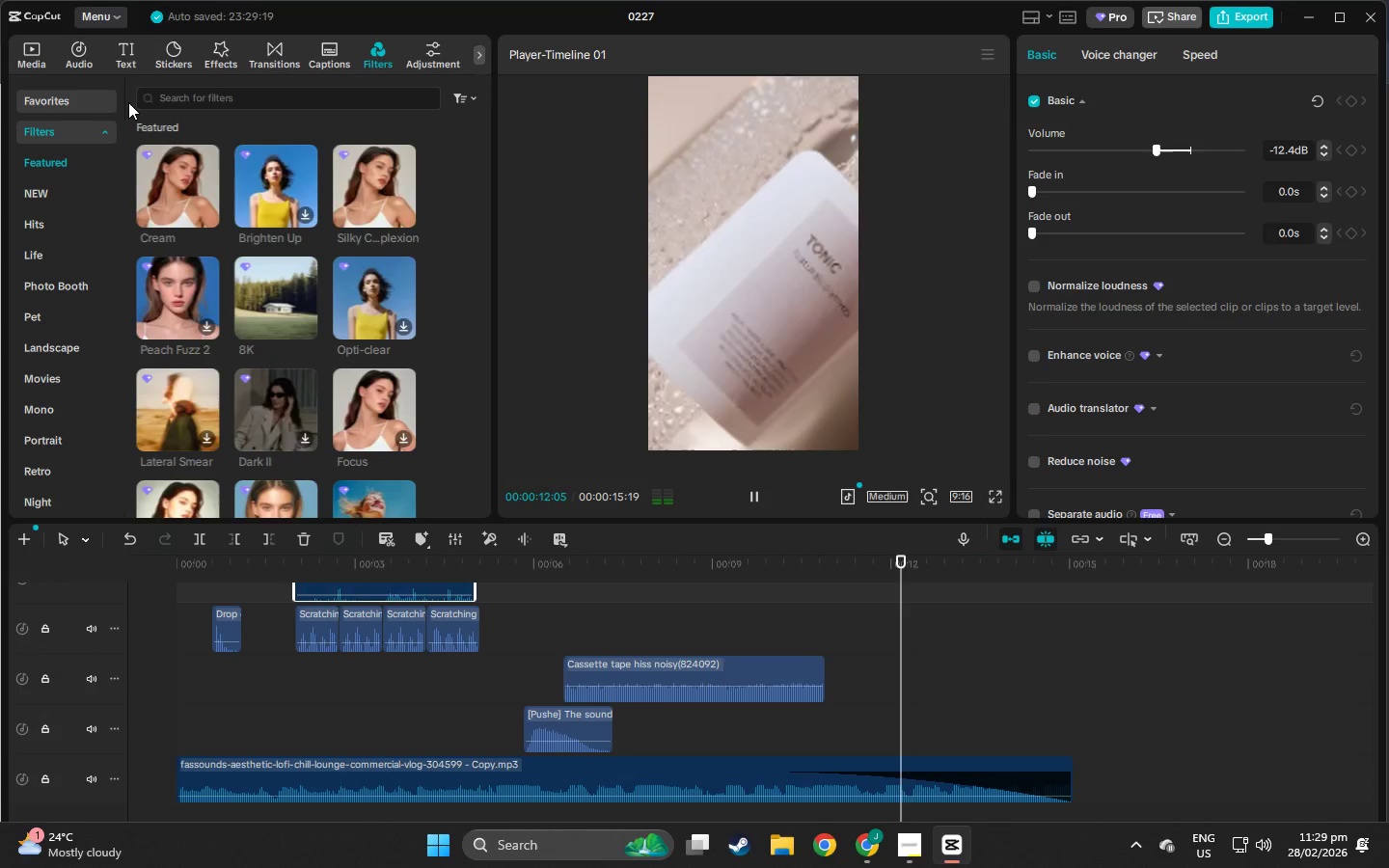 
scroll: coordinate [65, 195], scroll_direction: up, amount: 5.0
 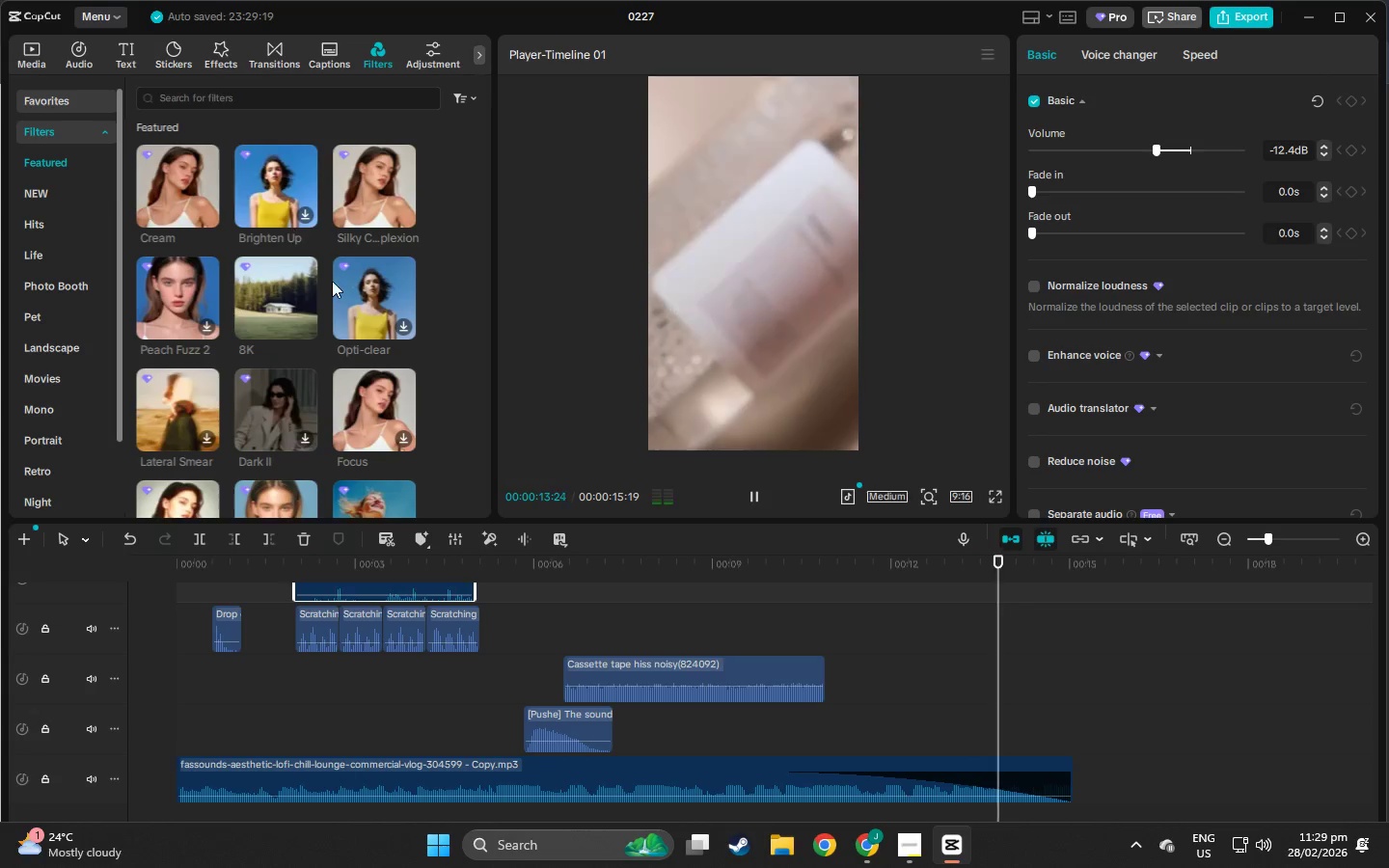 
scroll: coordinate [332, 283], scroll_direction: down, amount: 5.0
 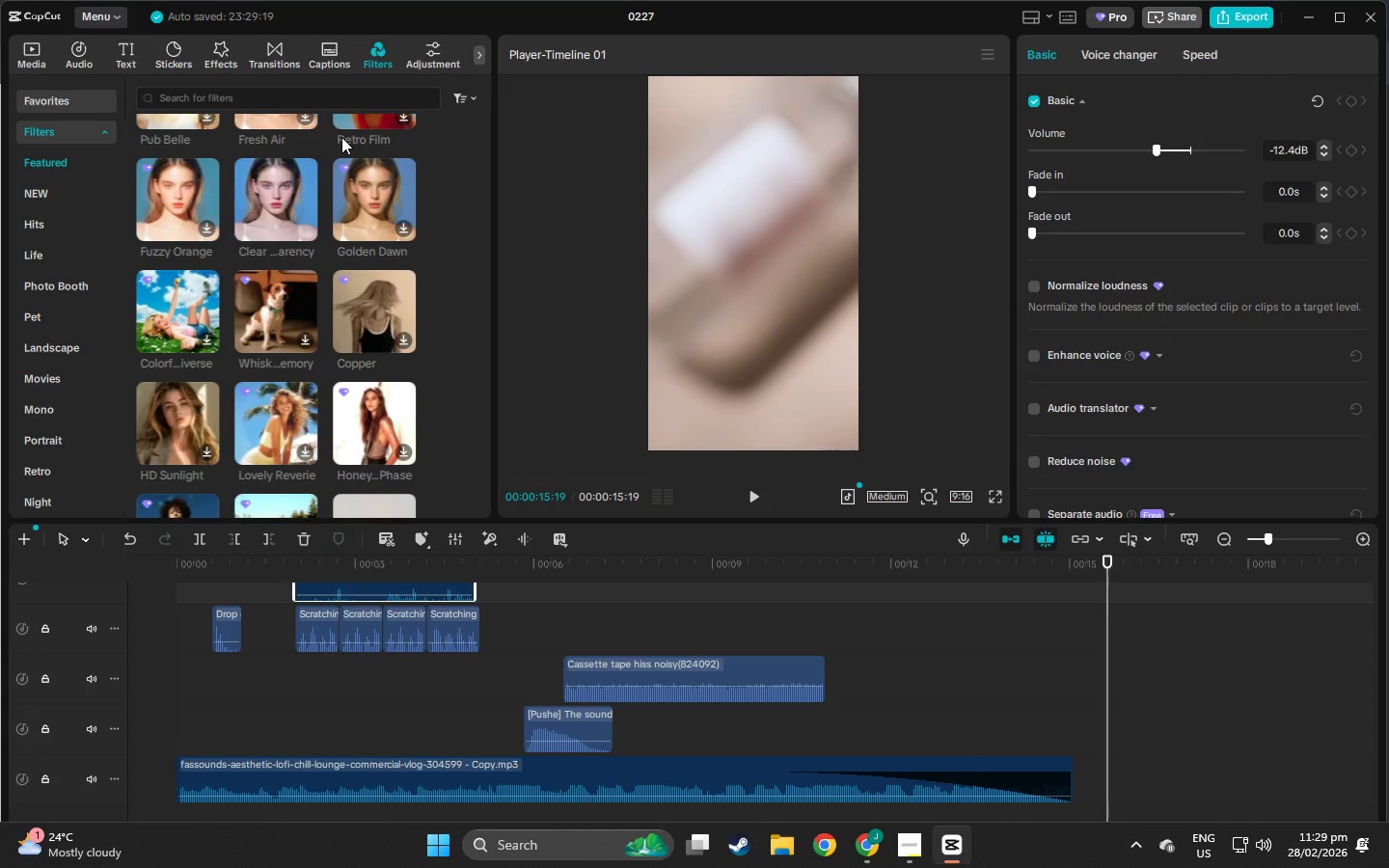 
wait(8.15)
 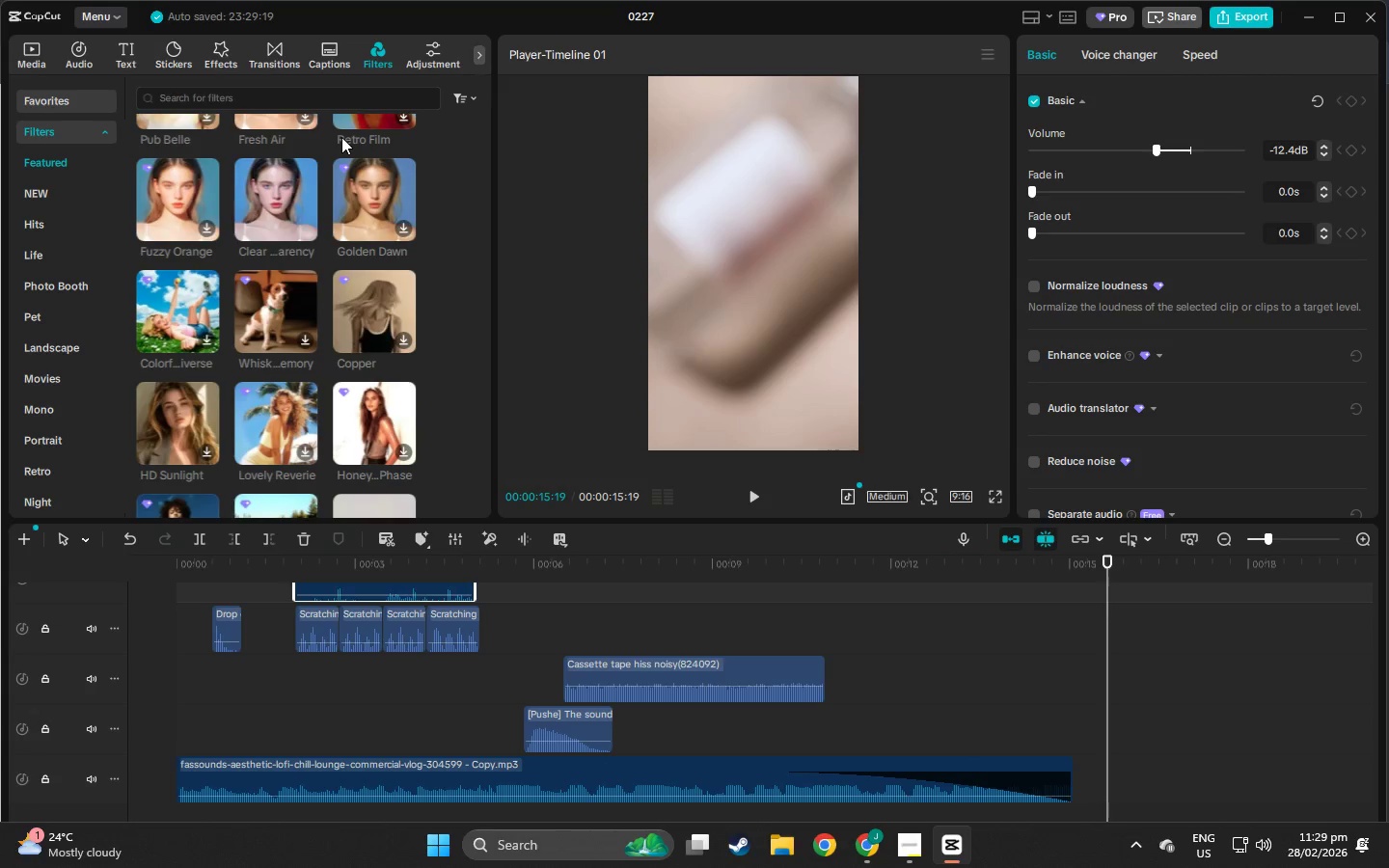 
scroll: coordinate [233, 263], scroll_direction: down, amount: 2.0
 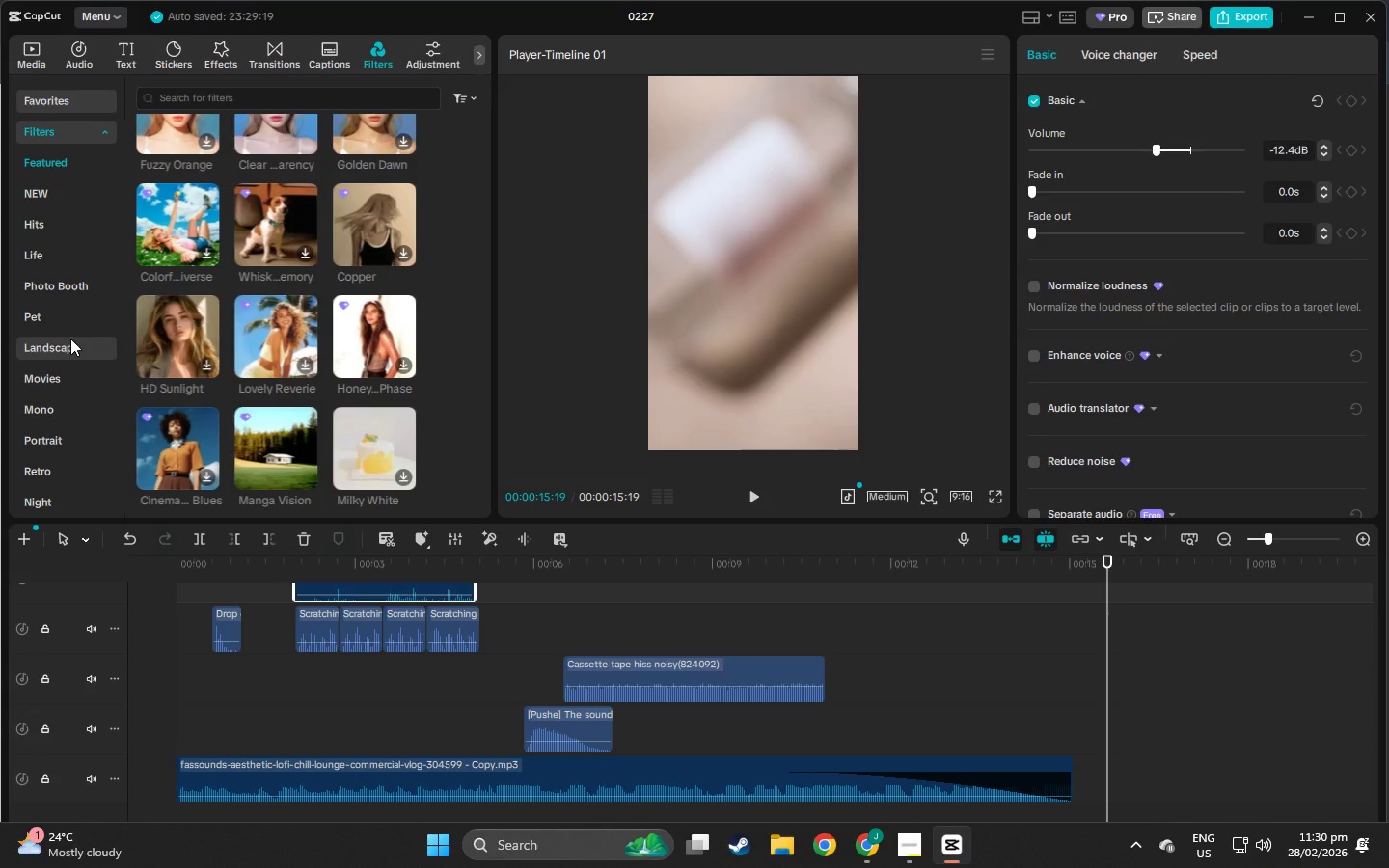 
wait(22.21)
 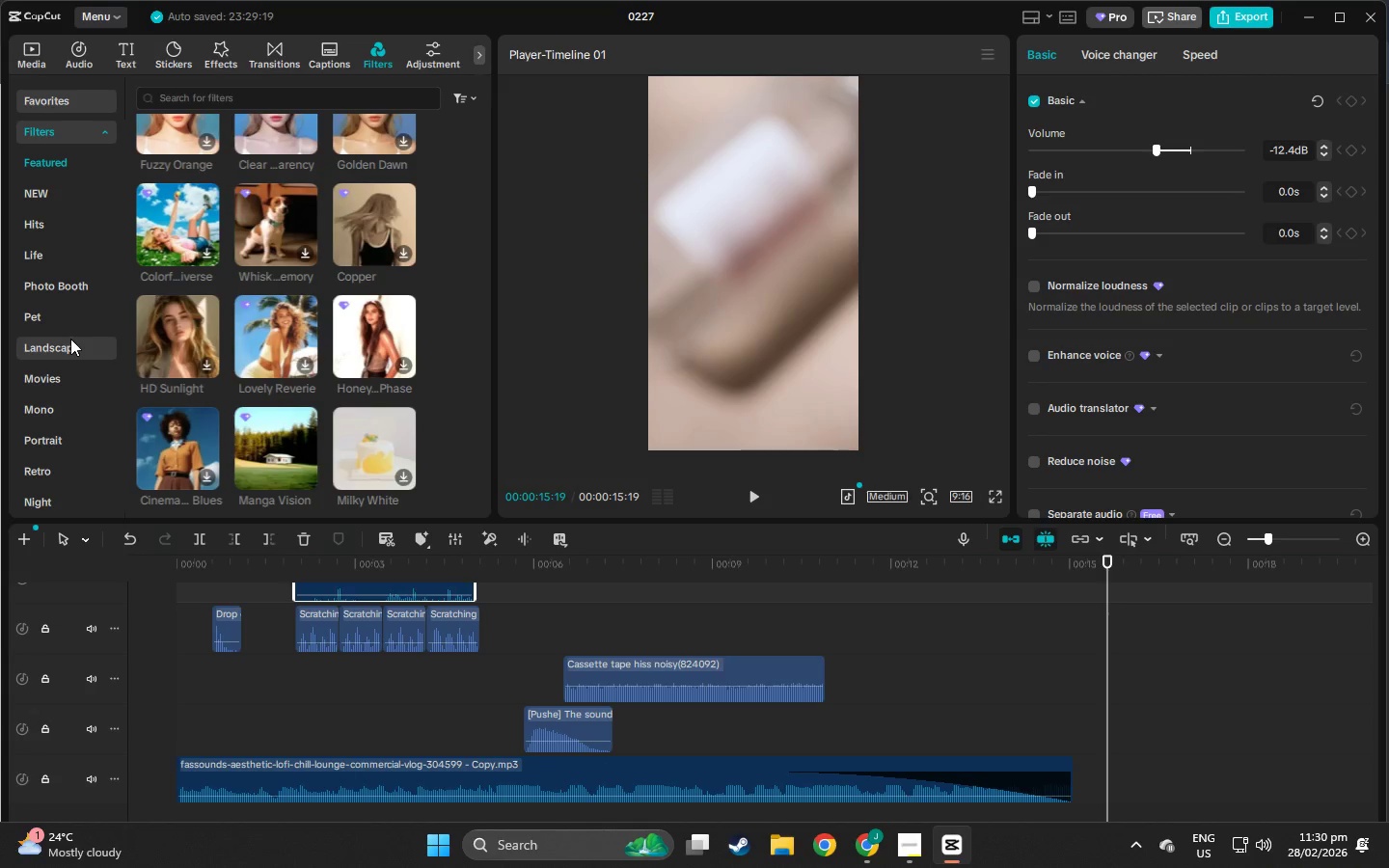 
left_click([912, 853])